 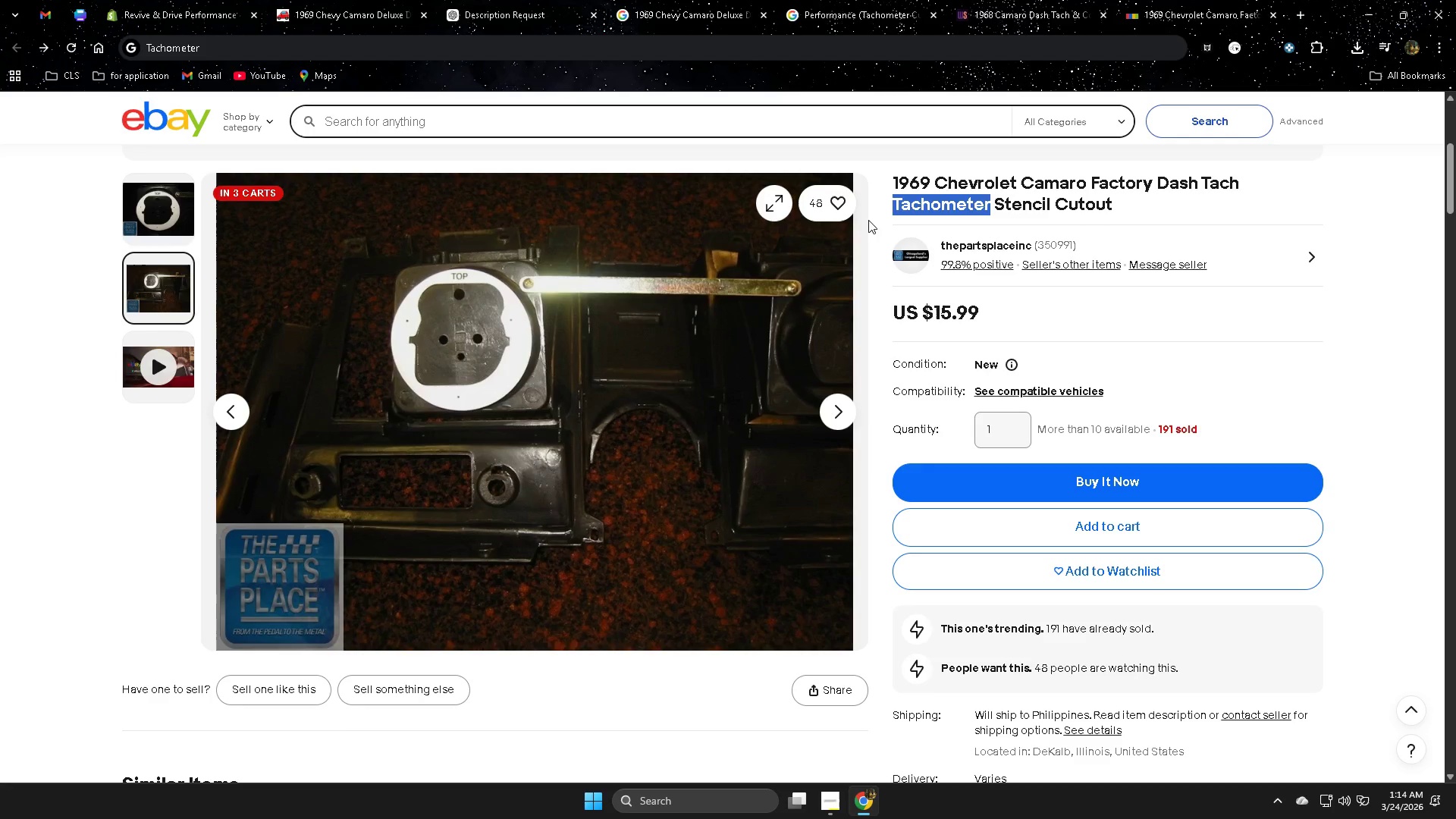 
left_click([472, 312])
 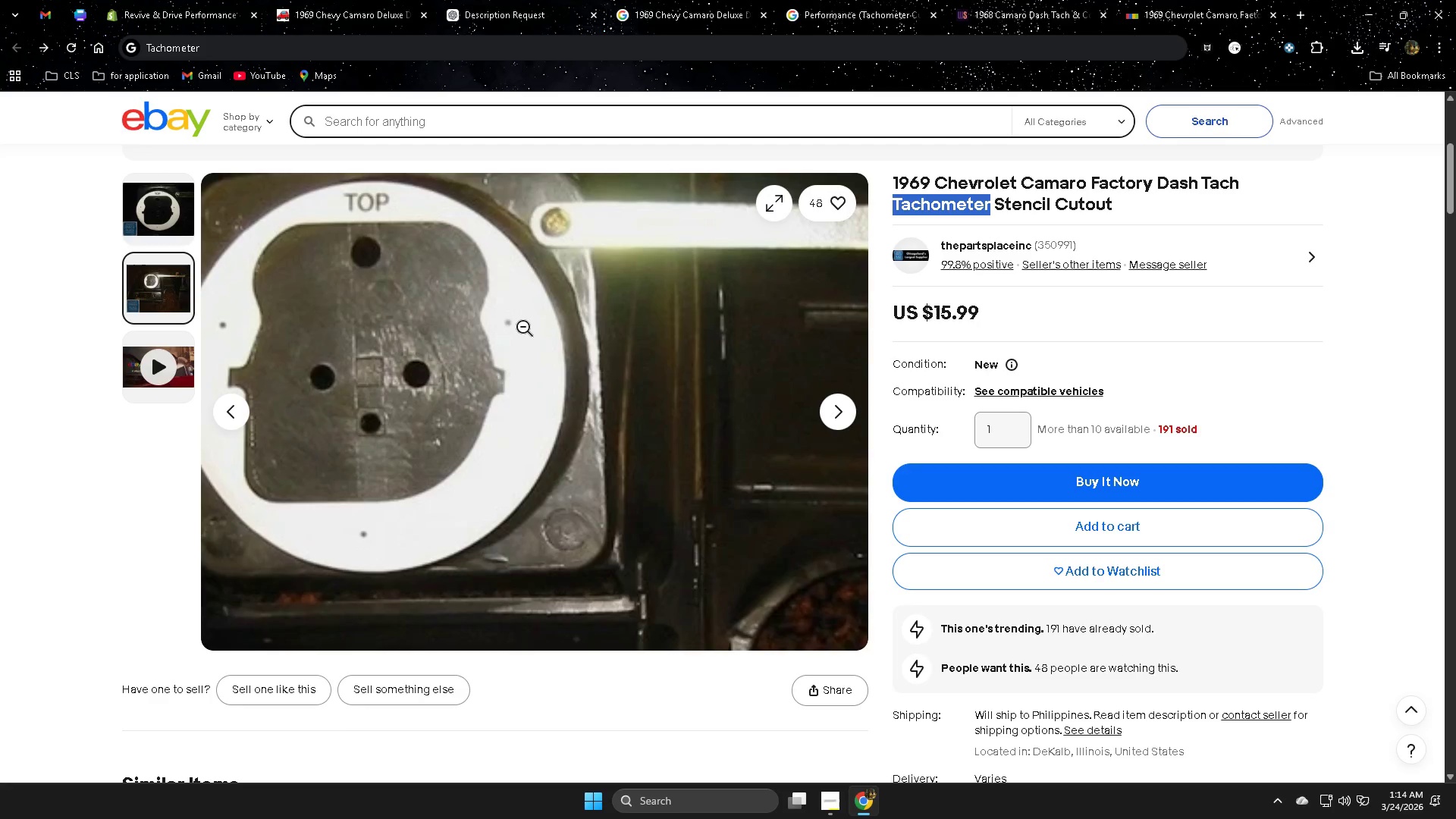 
right_click([516, 319])
 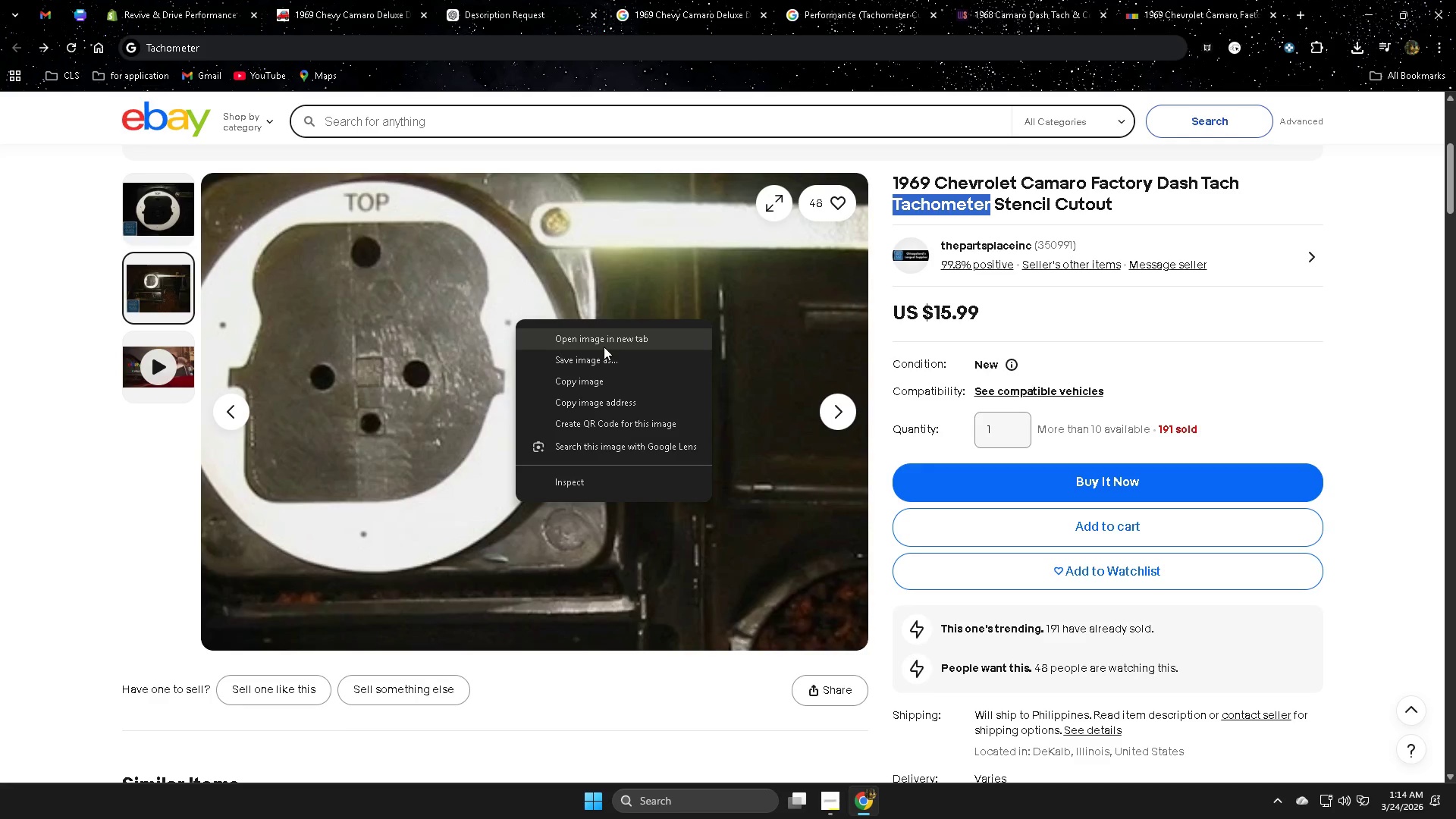 
left_click([604, 340])
 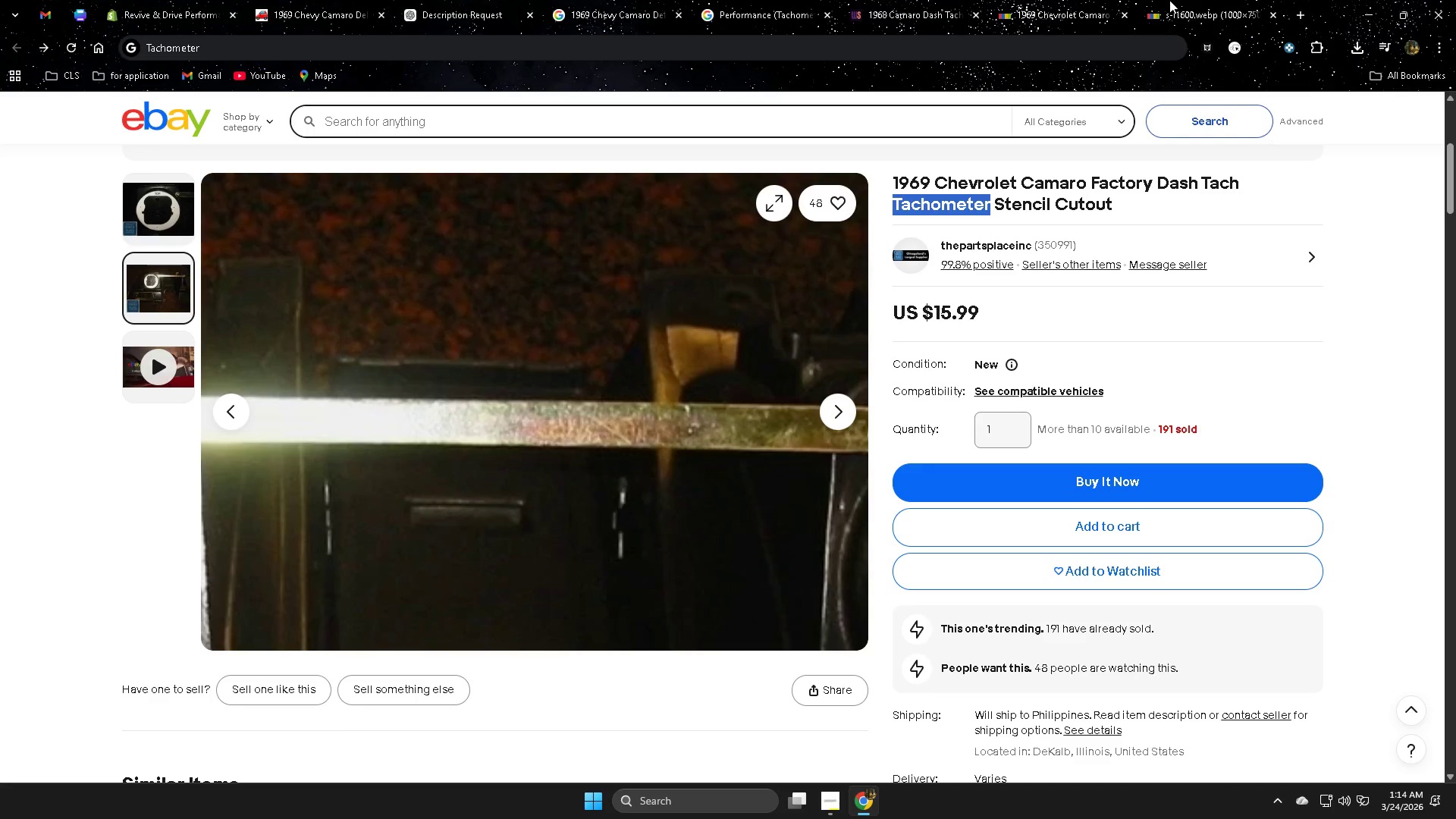 
left_click([1190, 5])
 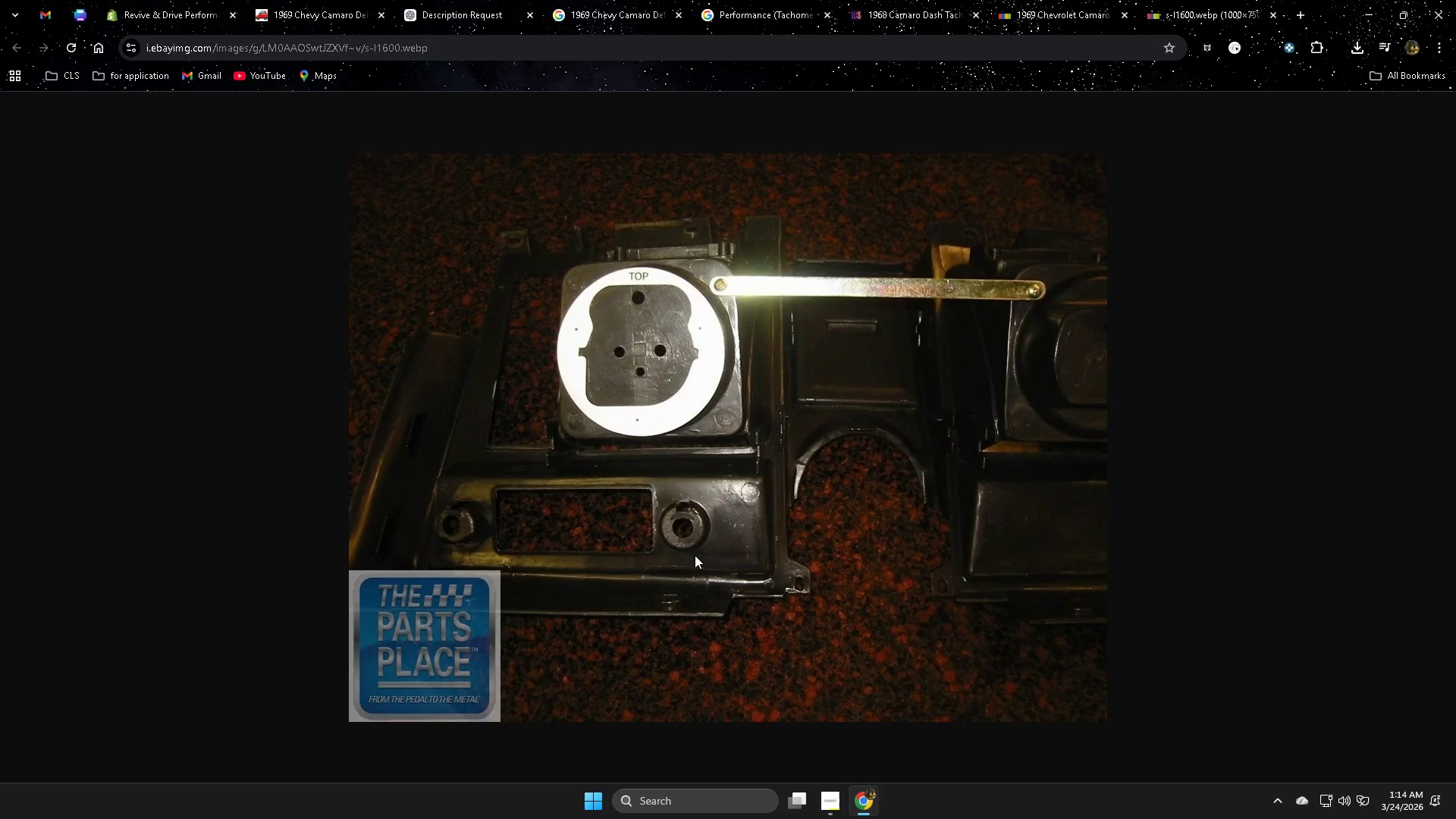 
wait(6.17)
 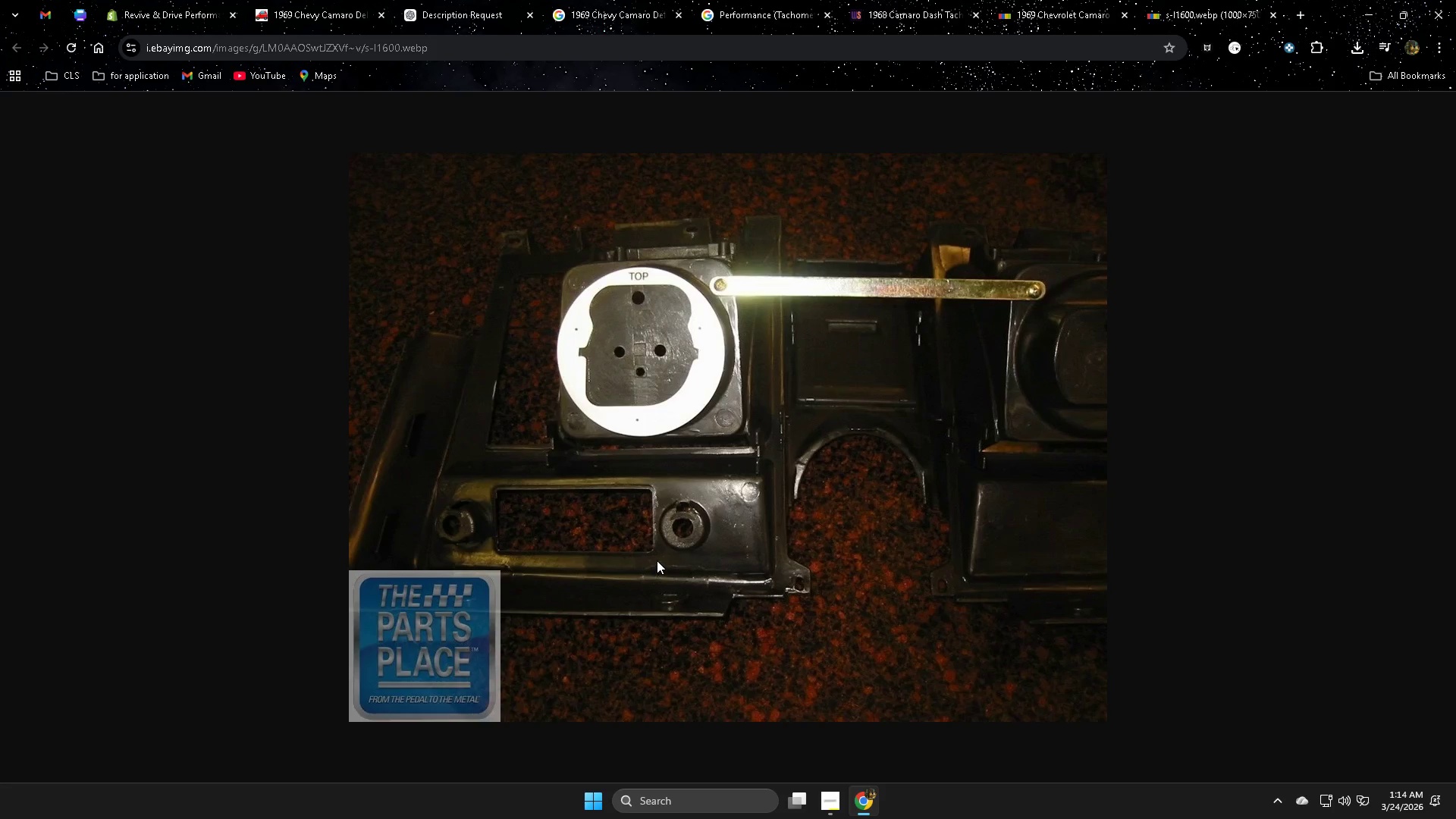 
left_click([14, 46])
 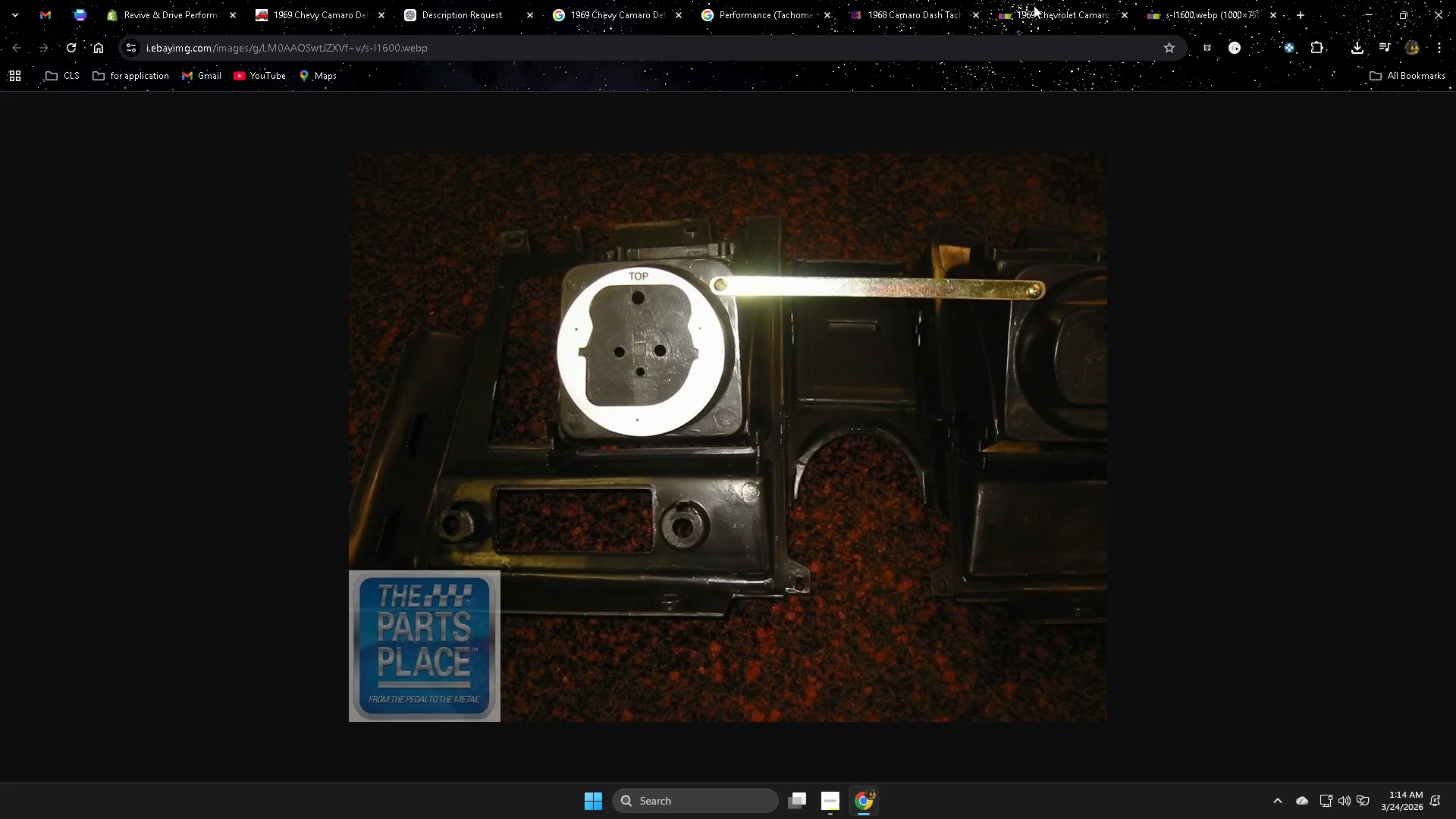 
key(Control+ControlLeft)
 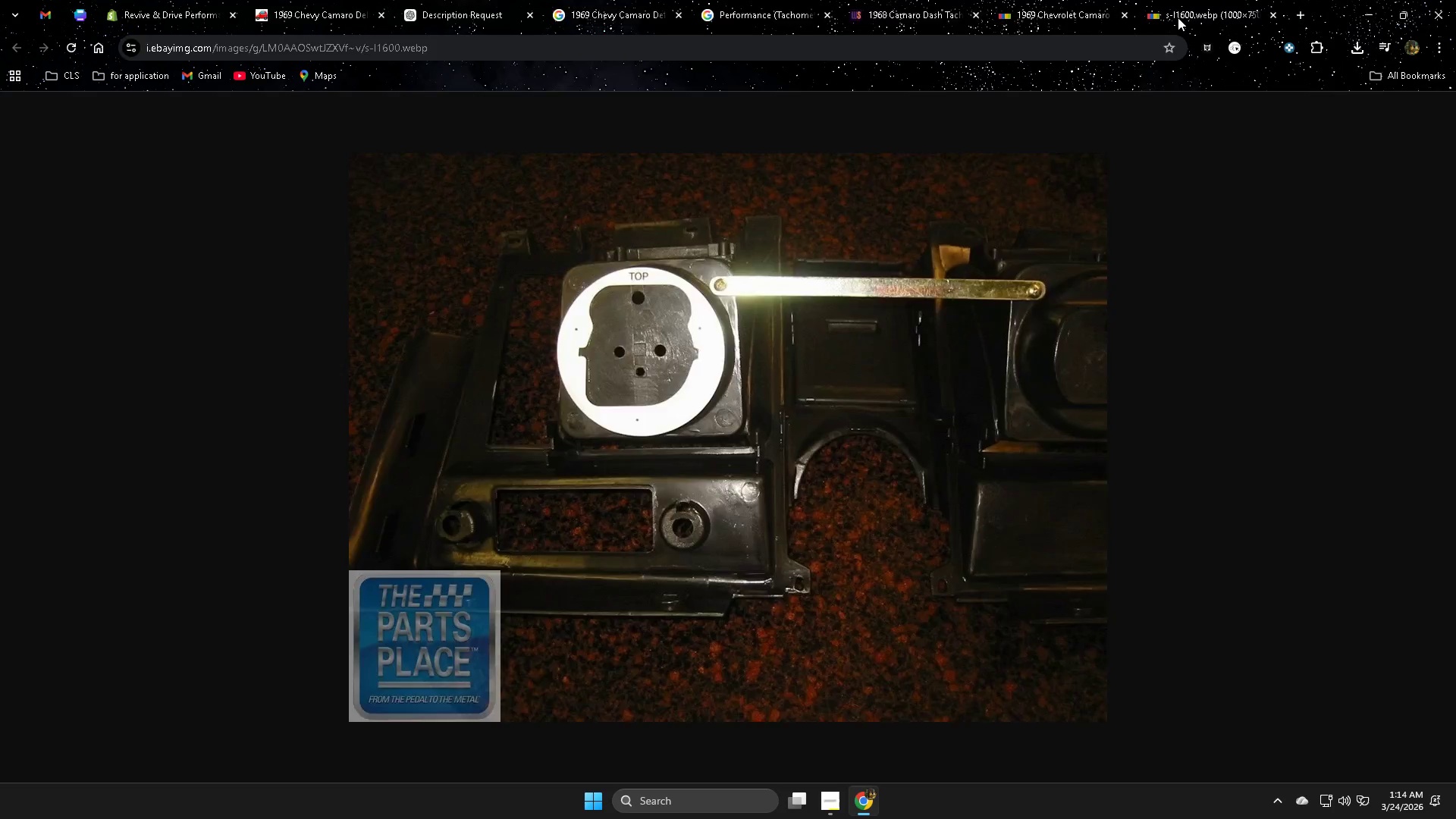 
key(Control+W)
 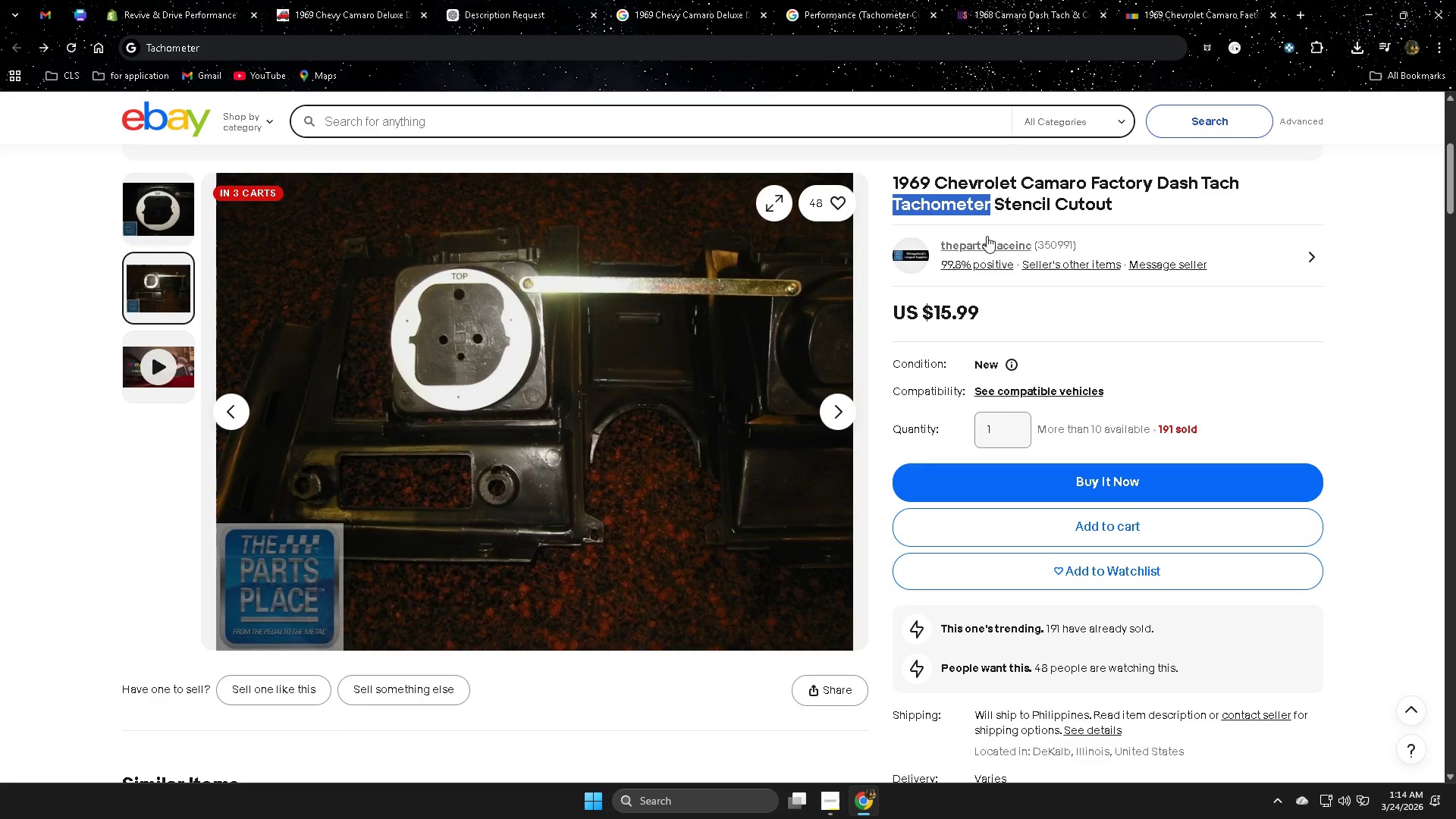 
left_click([913, 182])
 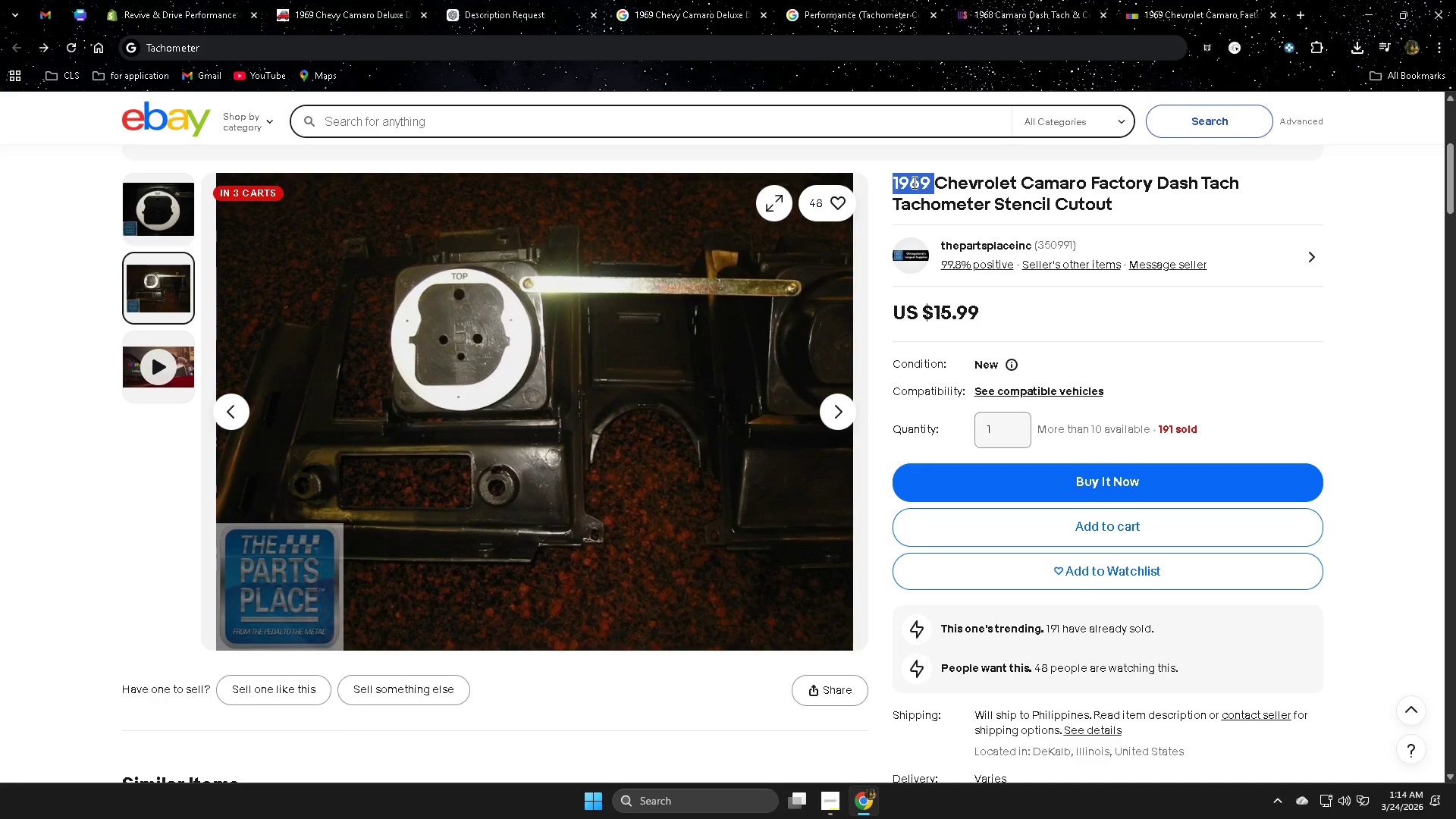 
left_click_drag(start_coordinate=[913, 182], to_coordinate=[1153, 203])
 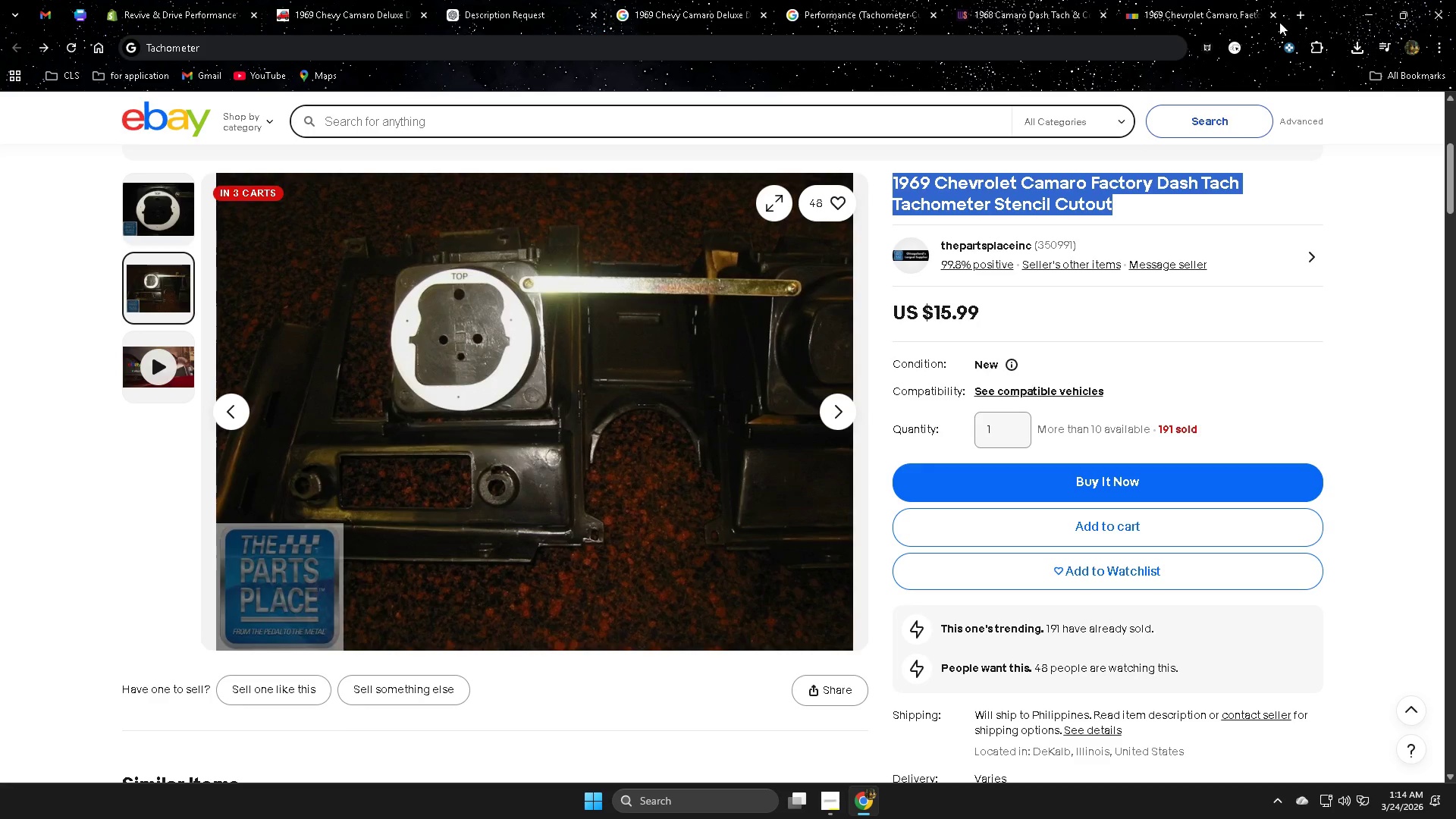 
key(Control+ControlLeft)
 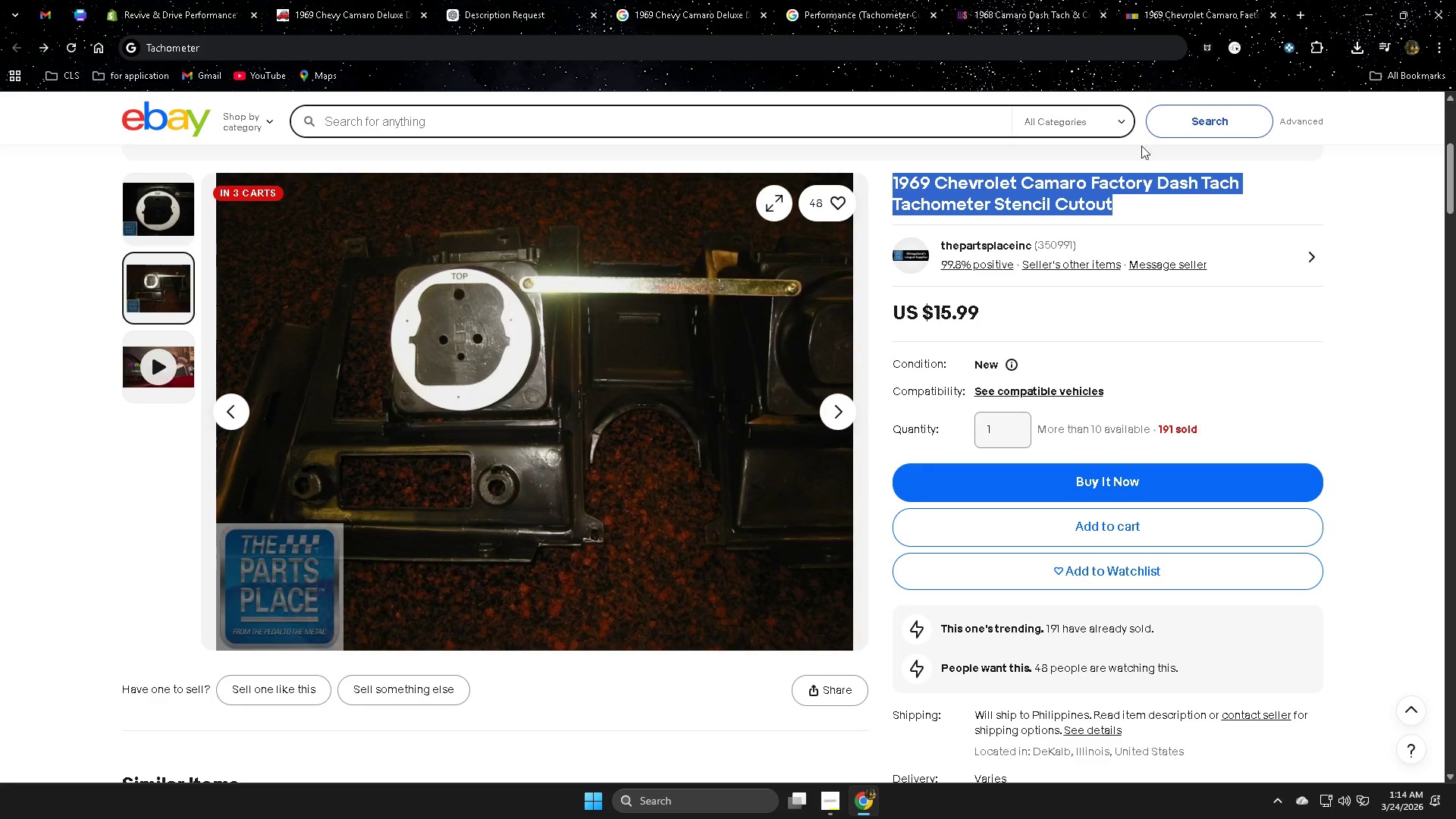 
key(Control+C)
 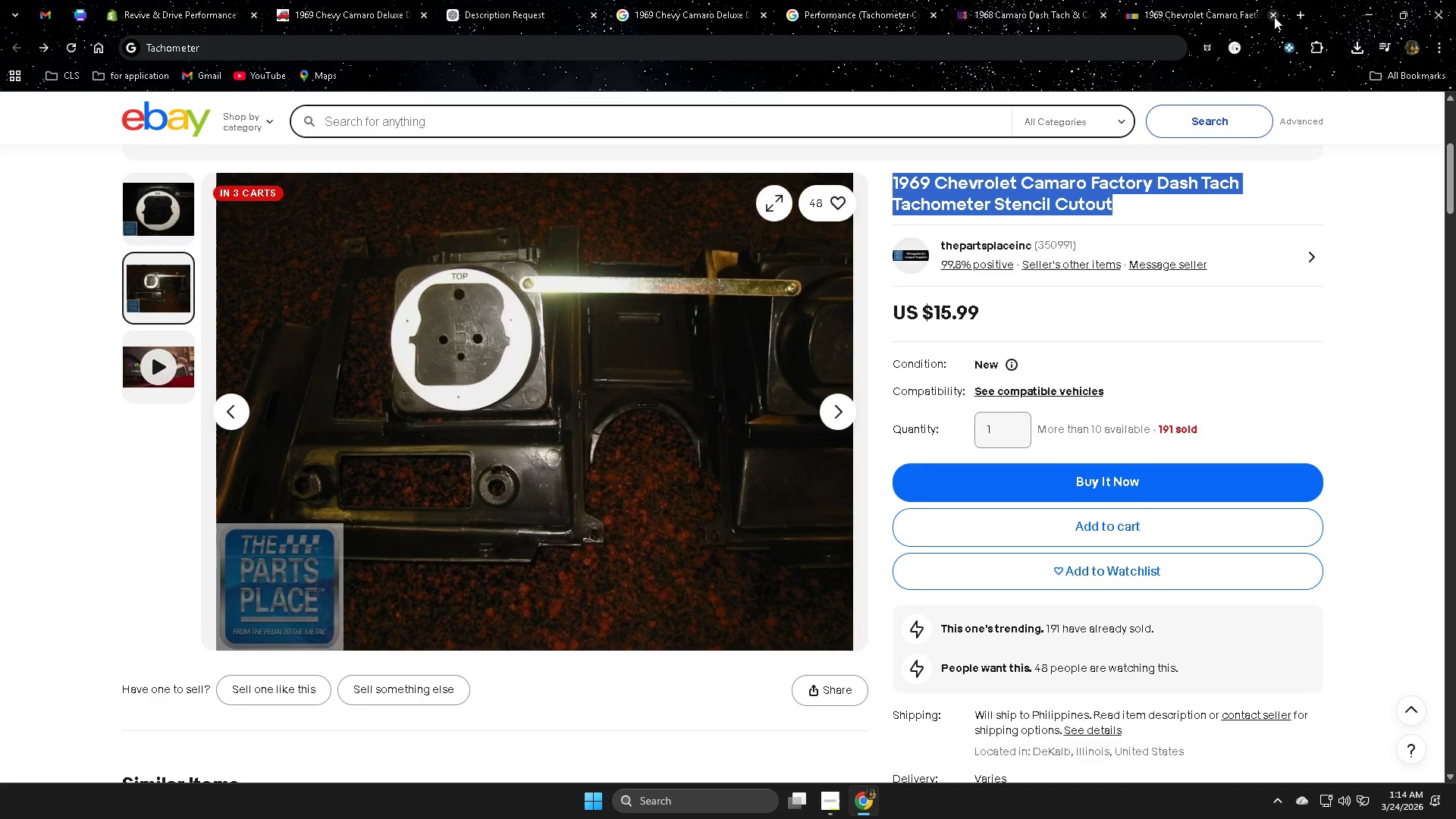 
left_click([1274, 17])
 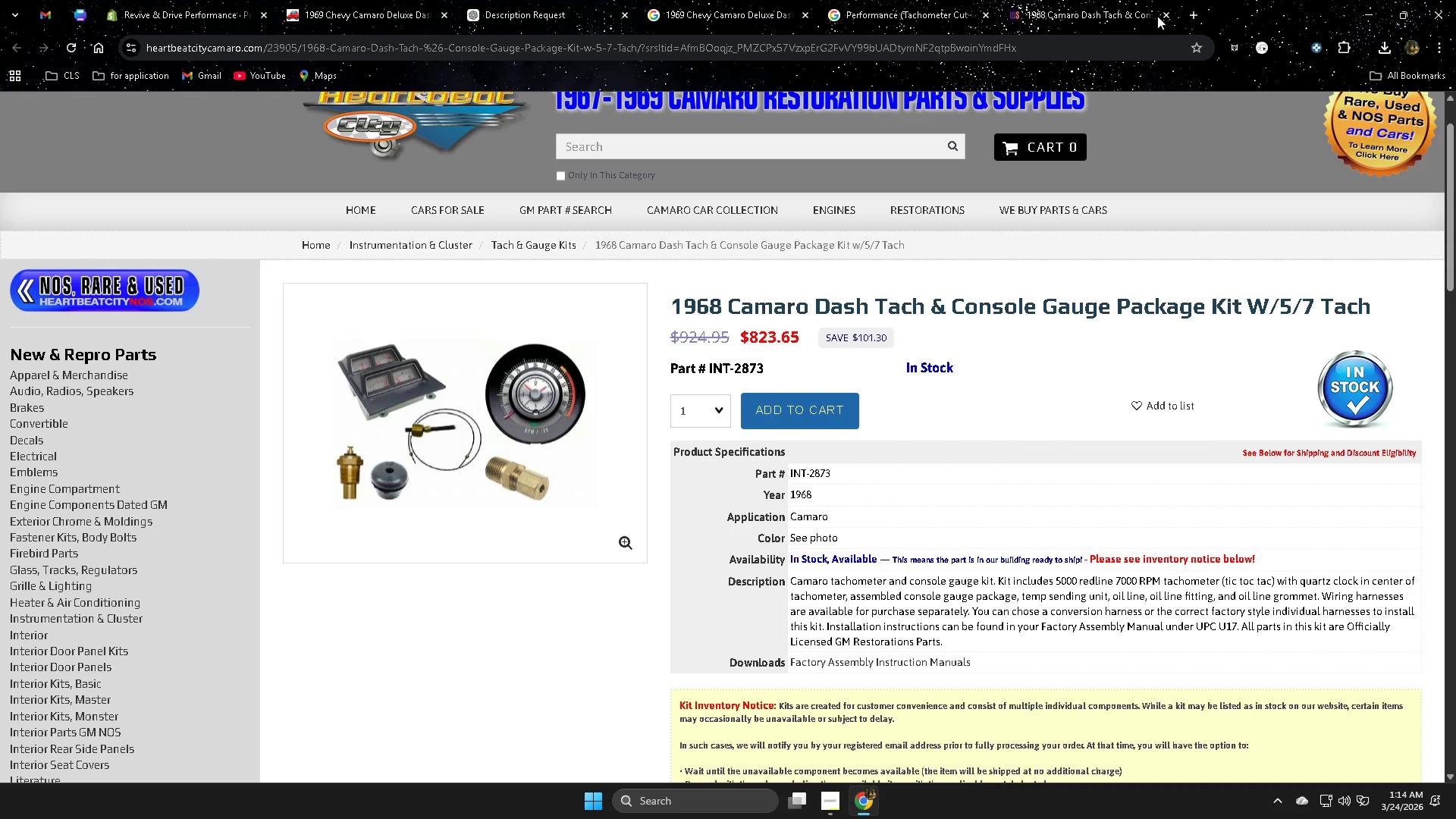 
left_click([1167, 14])
 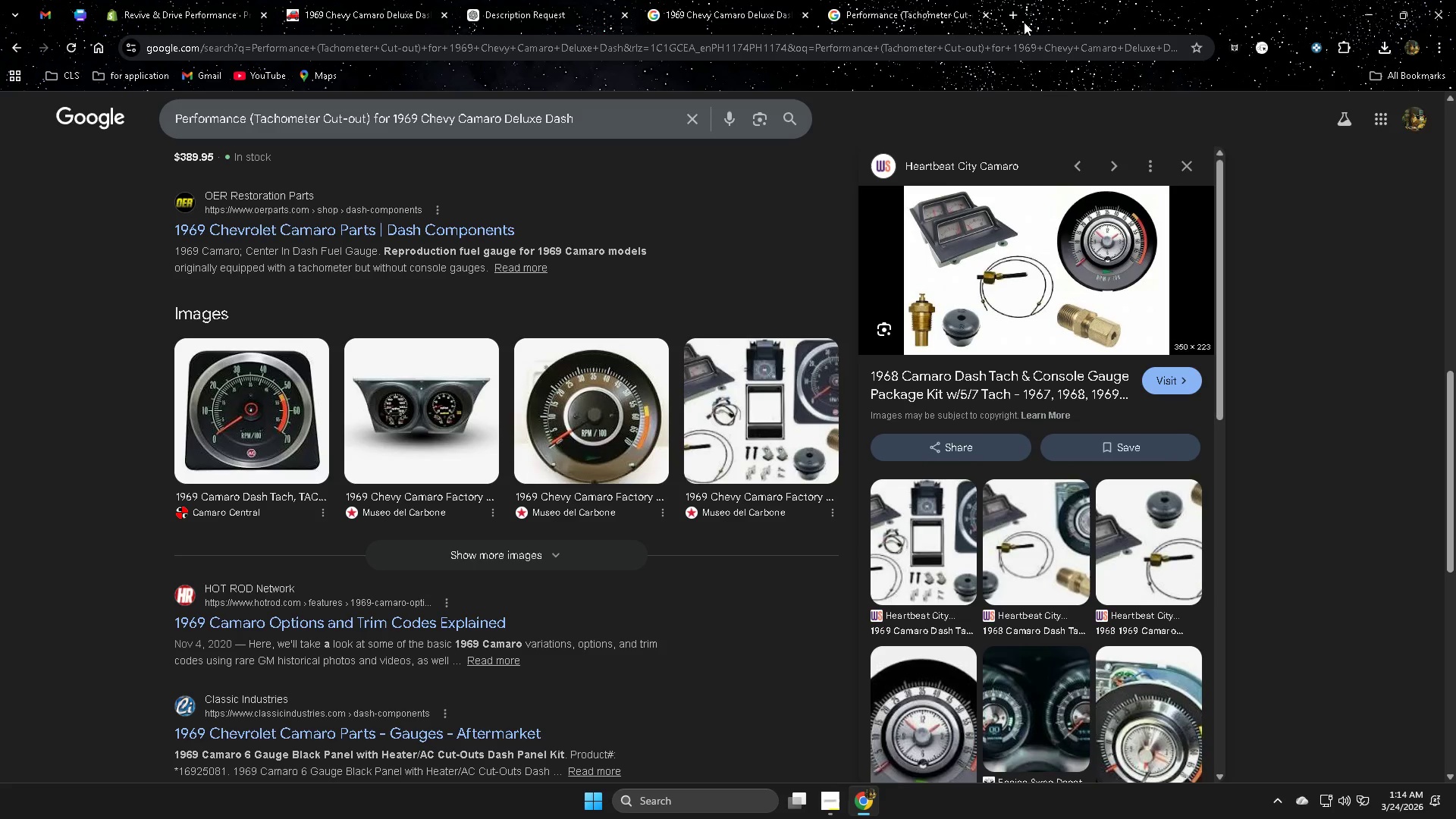 
left_click([1017, 18])
 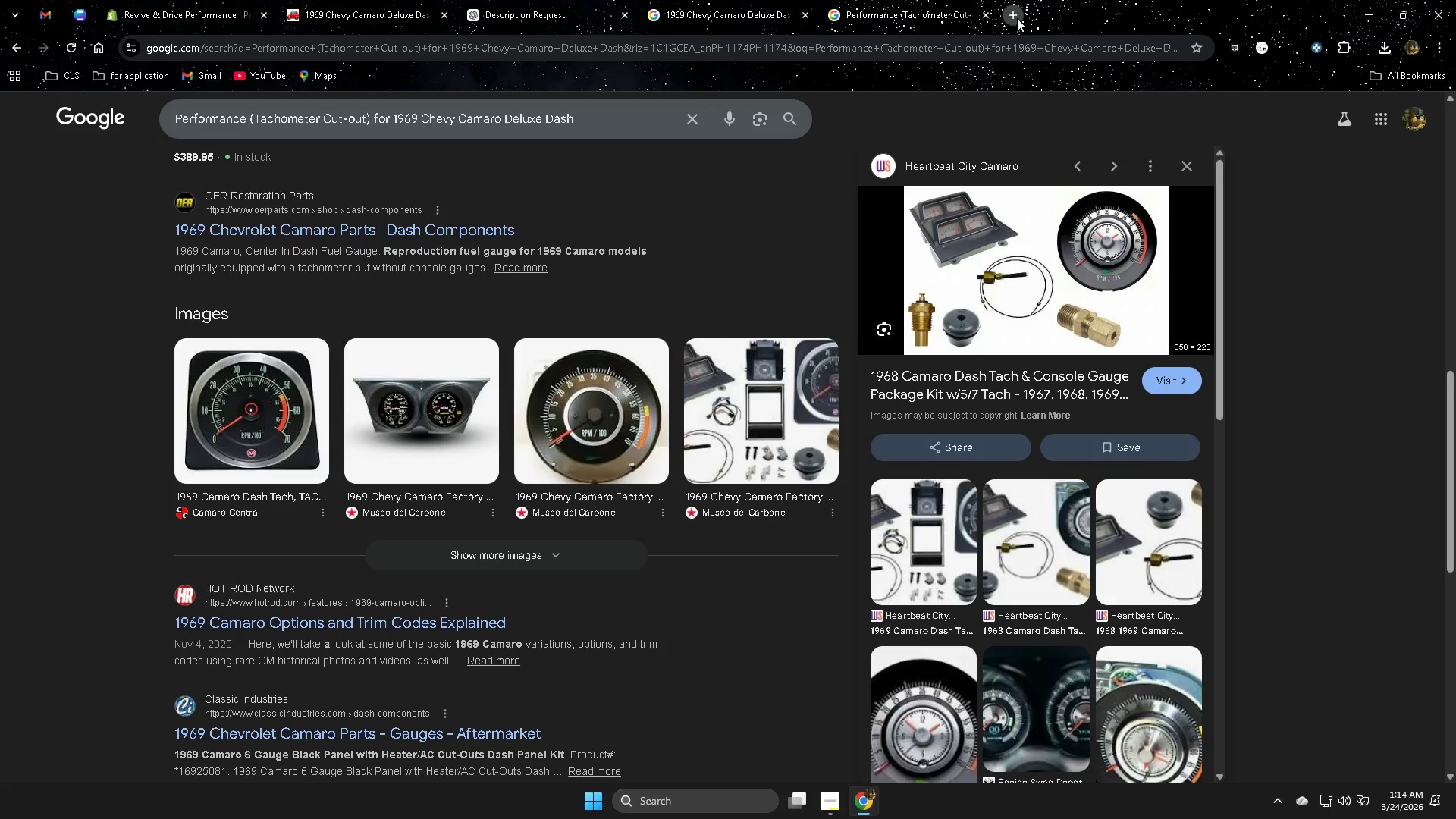 
key(Control+ControlLeft)
 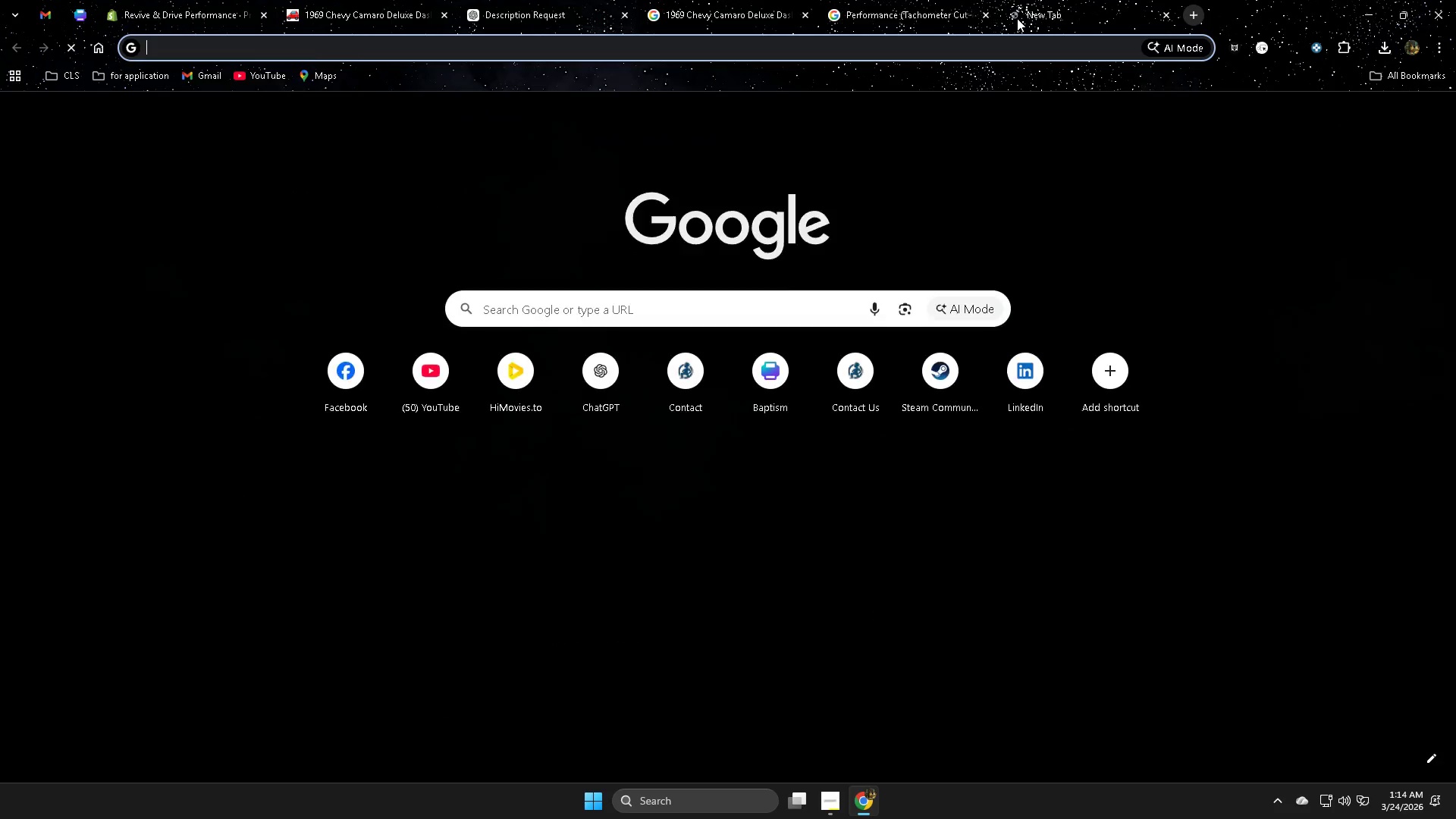 
key(Control+V)
 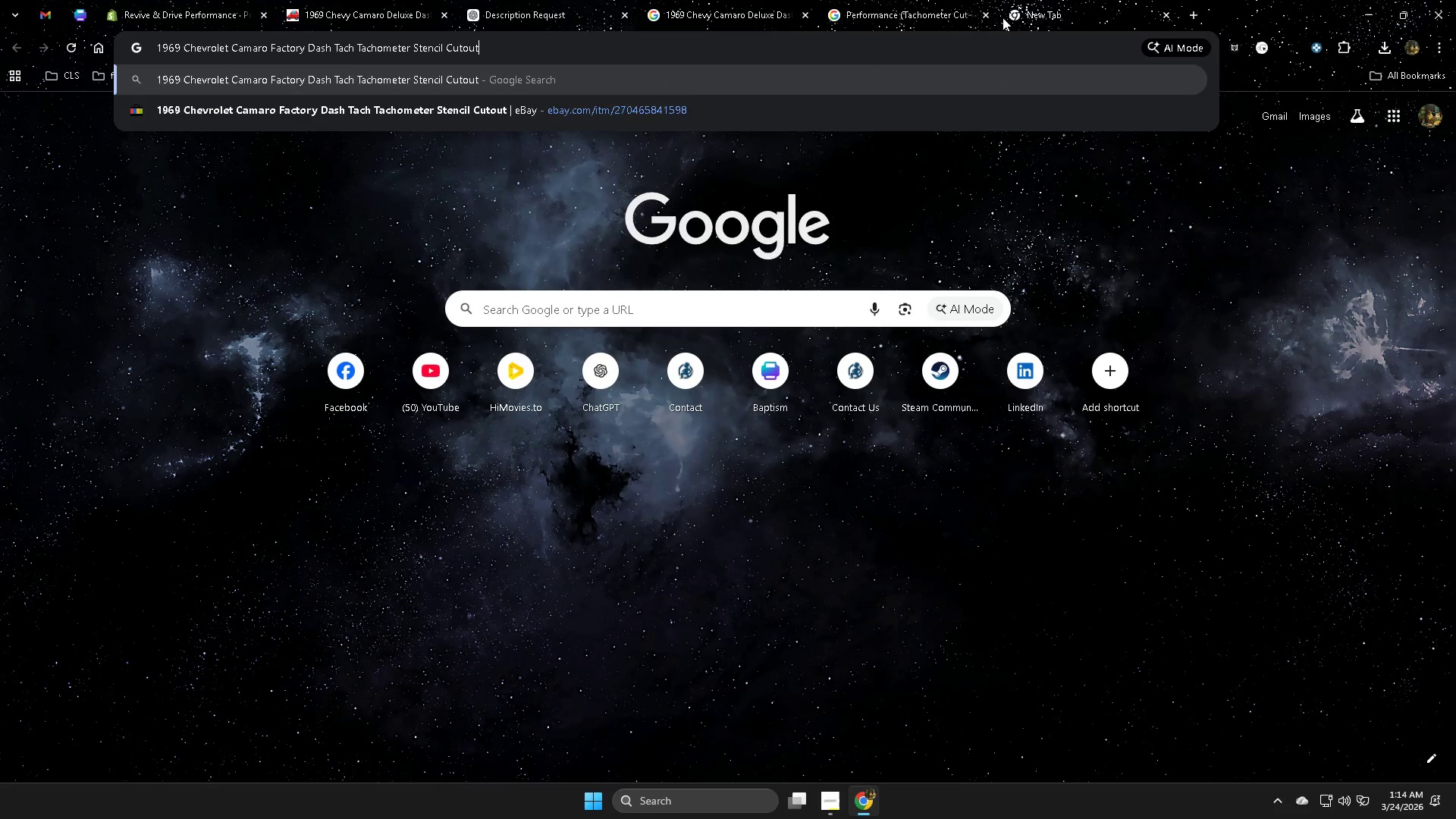 
key(Enter)
 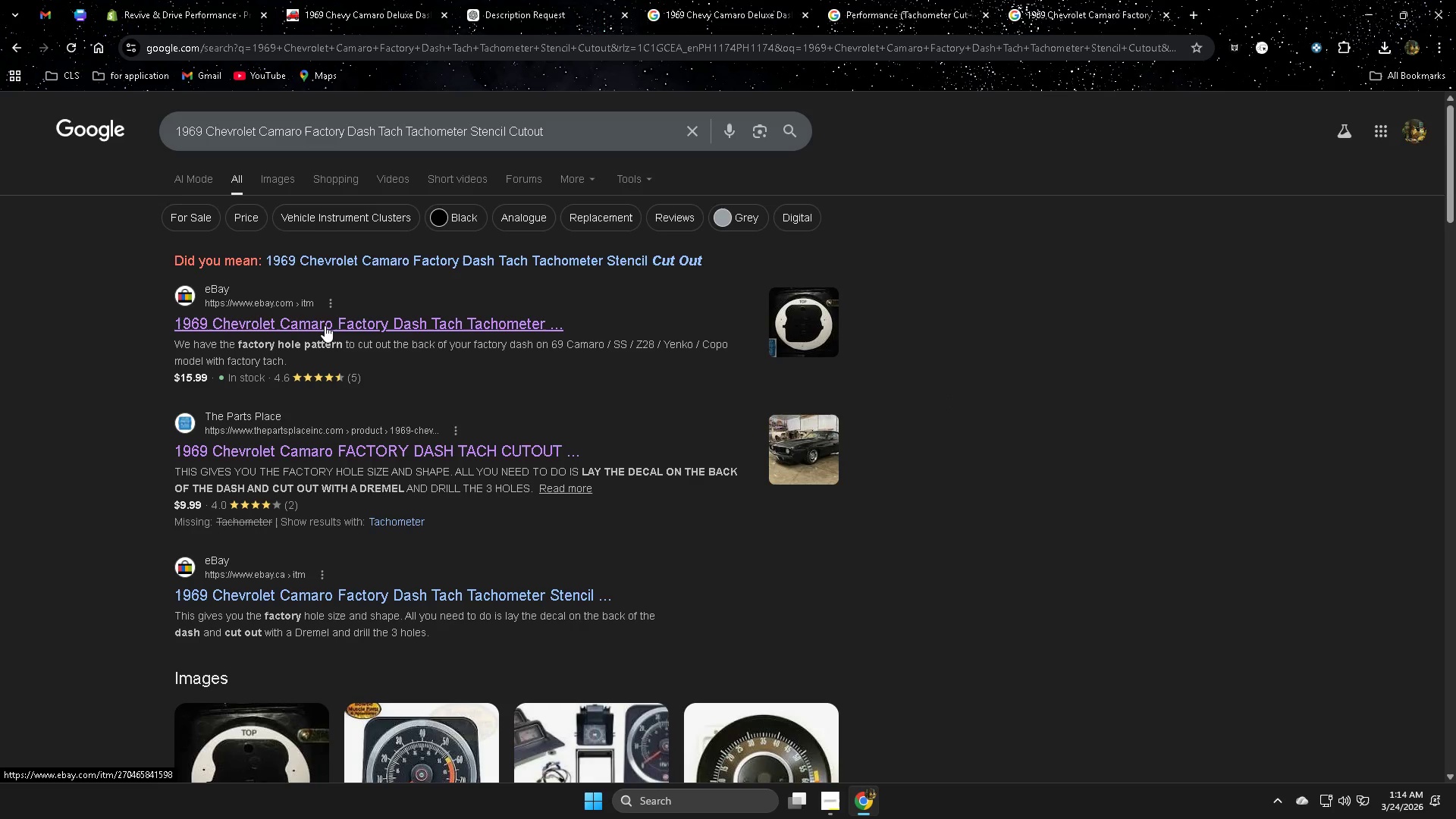 
wait(6.73)
 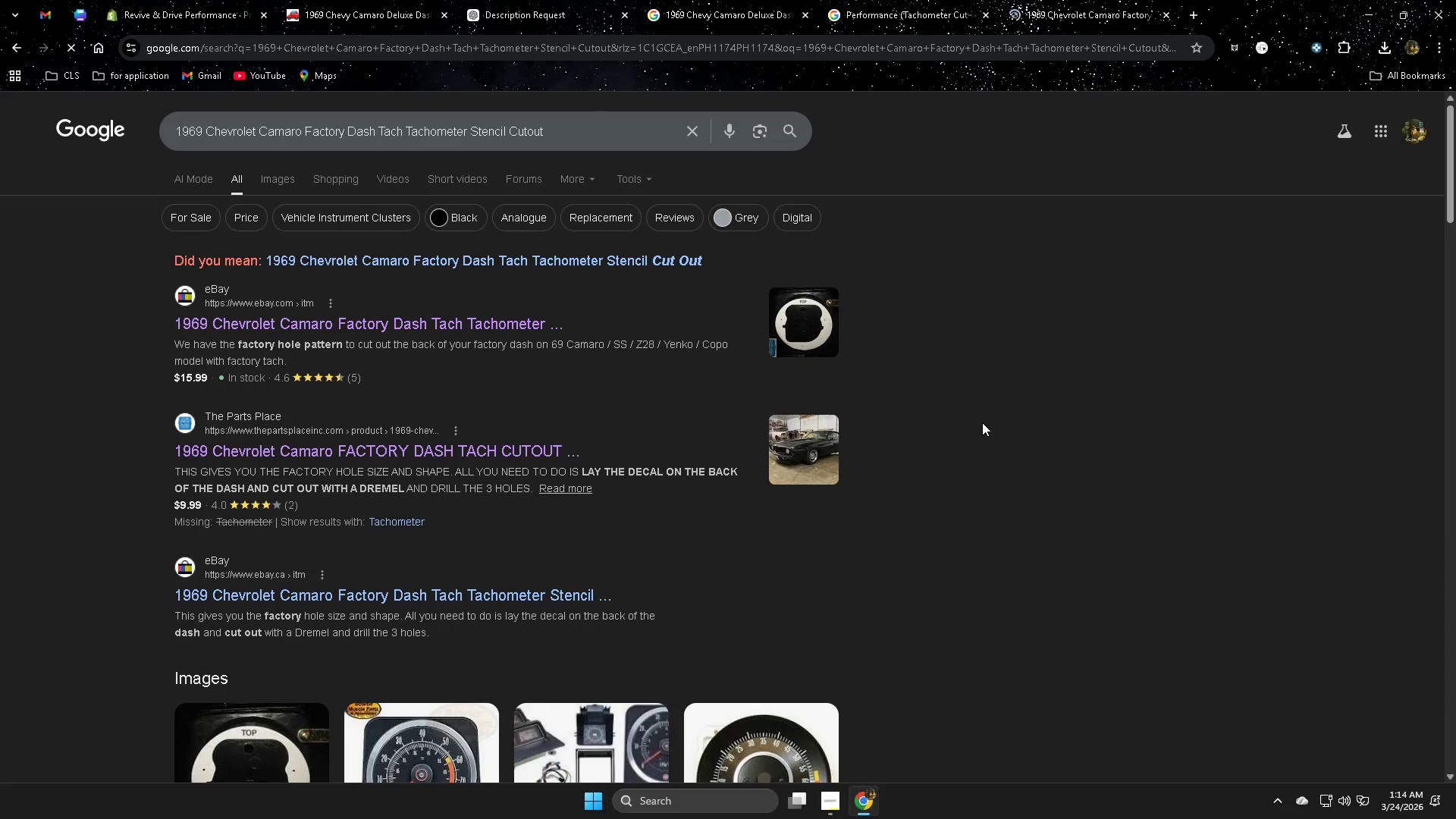 
scroll: coordinate [391, 557], scroll_direction: none, amount: 0.0
 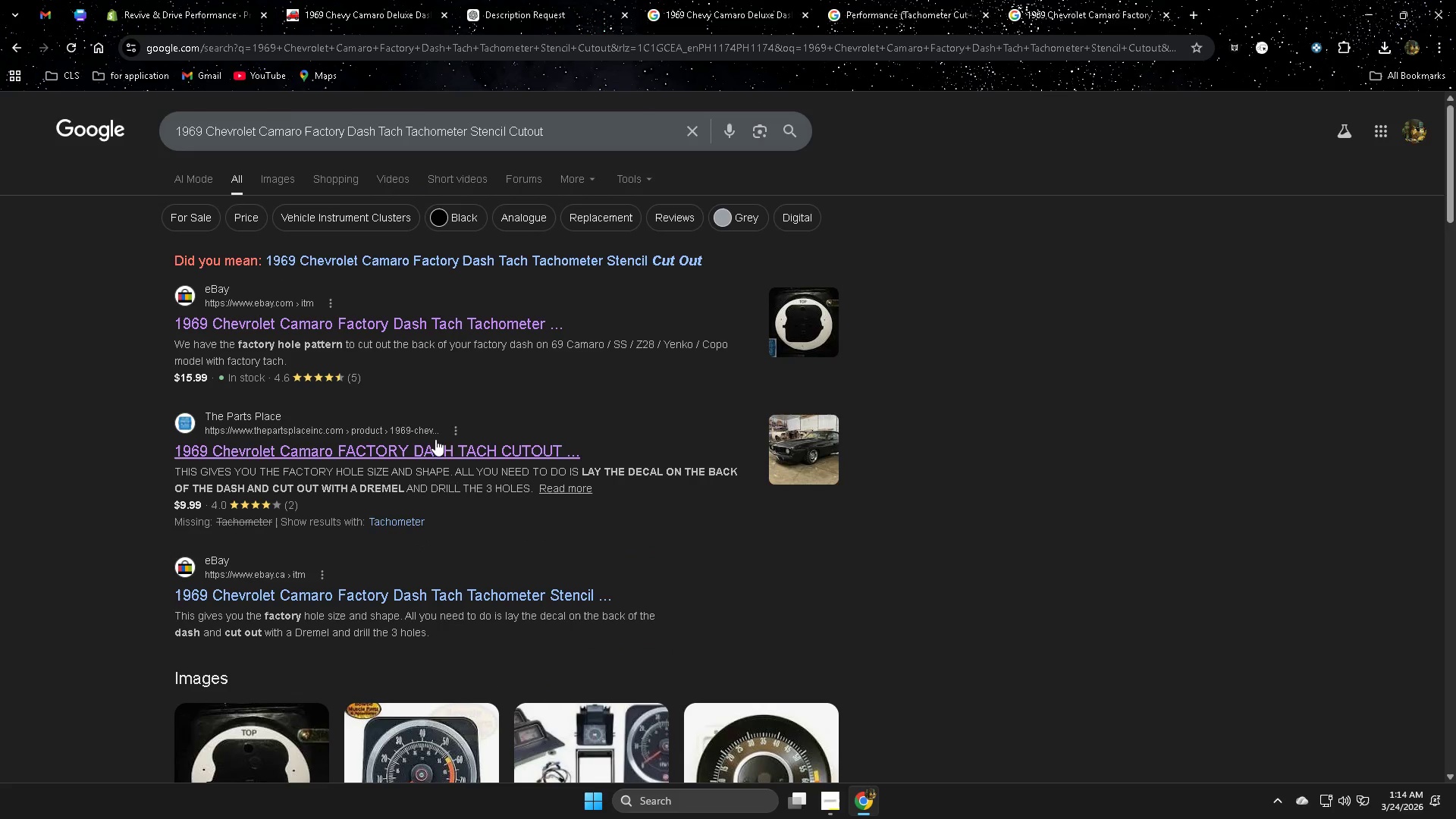 
scroll: coordinate [193, 558], scroll_direction: down, amount: 9.0
 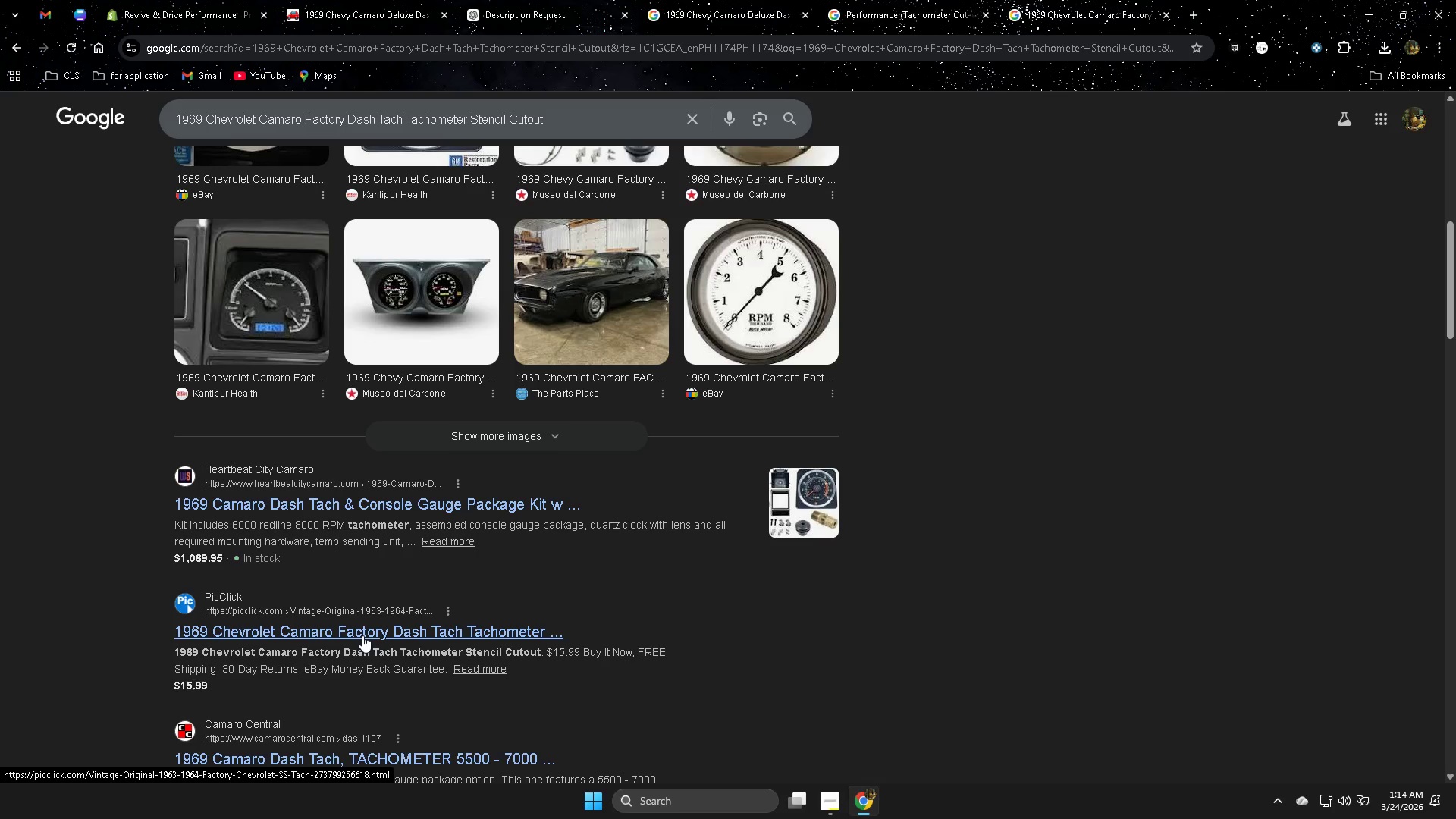 
middle_click([362, 635])
 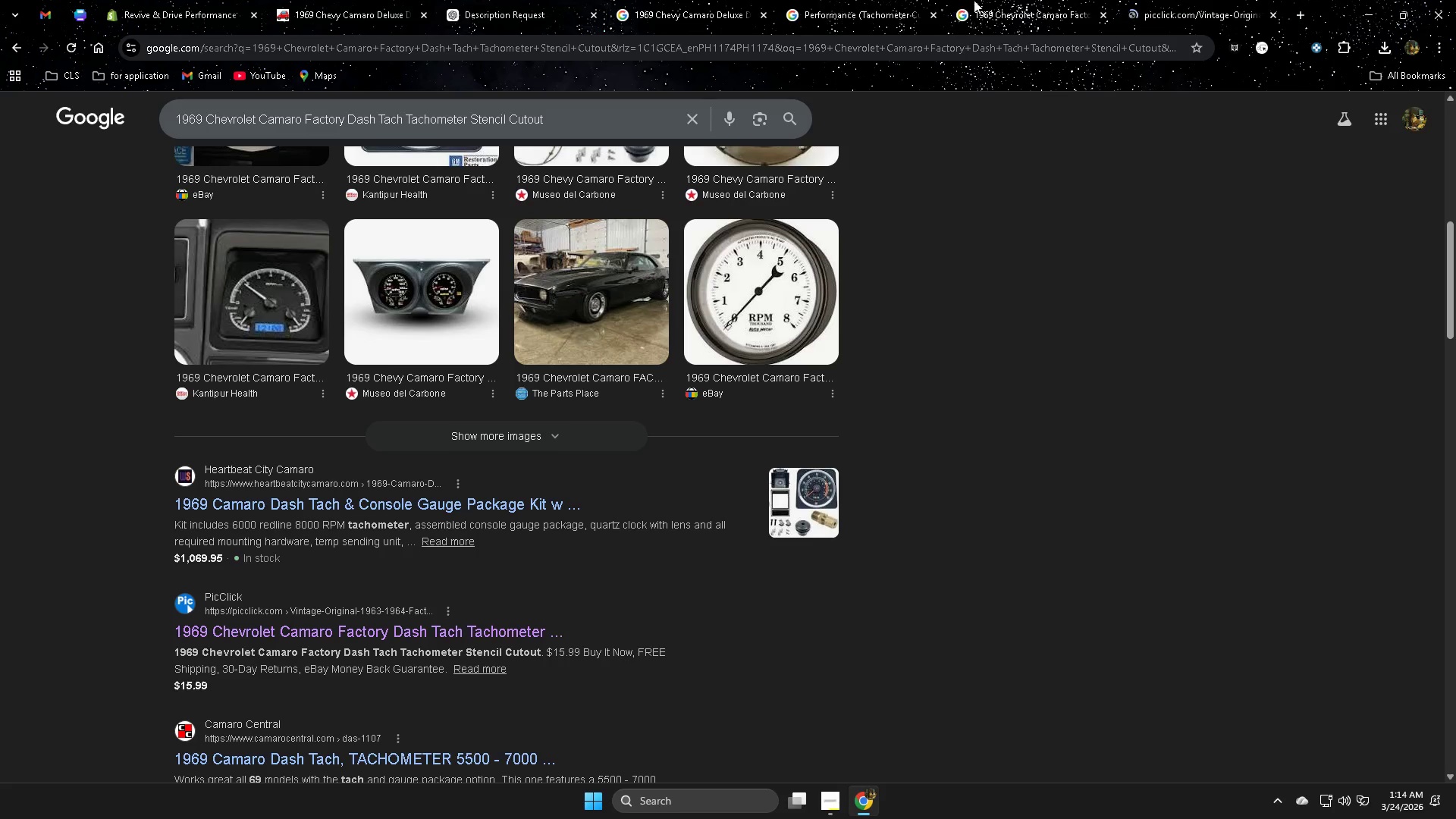 
left_click([1167, 8])
 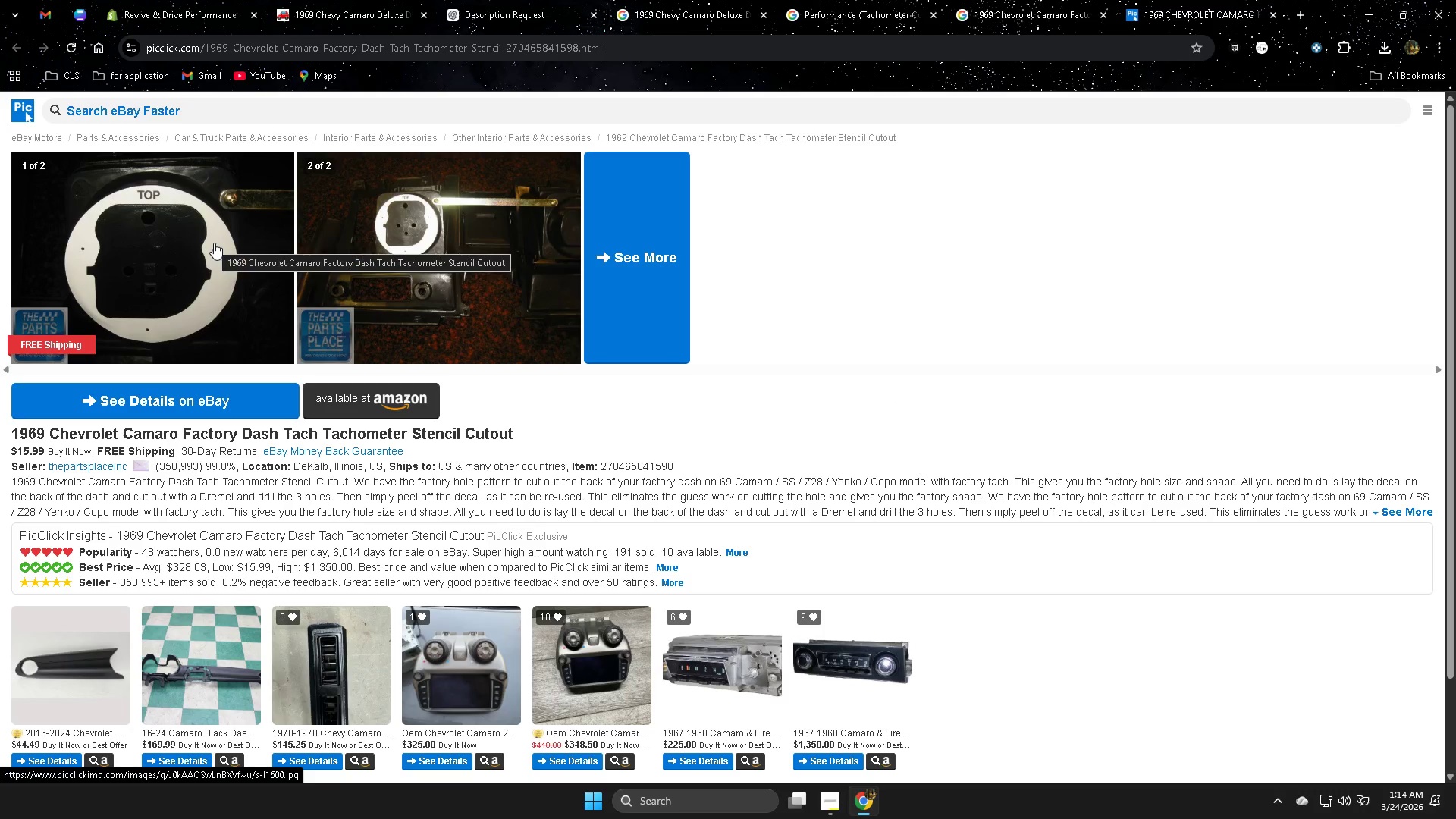 
scroll: coordinate [525, 563], scroll_direction: down, amount: 3.0
 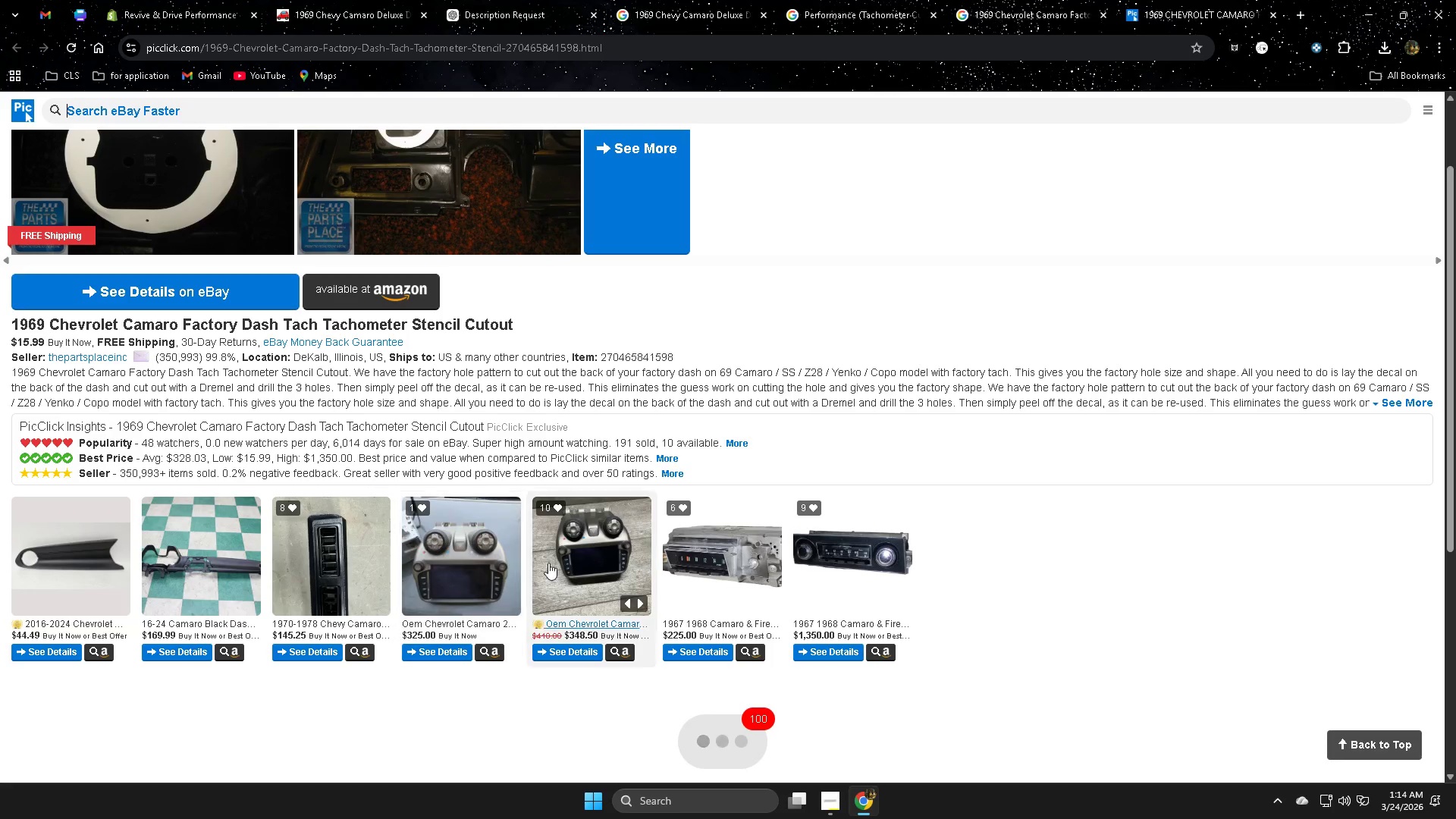 
scroll: coordinate [656, 563], scroll_direction: up, amount: 3.0
 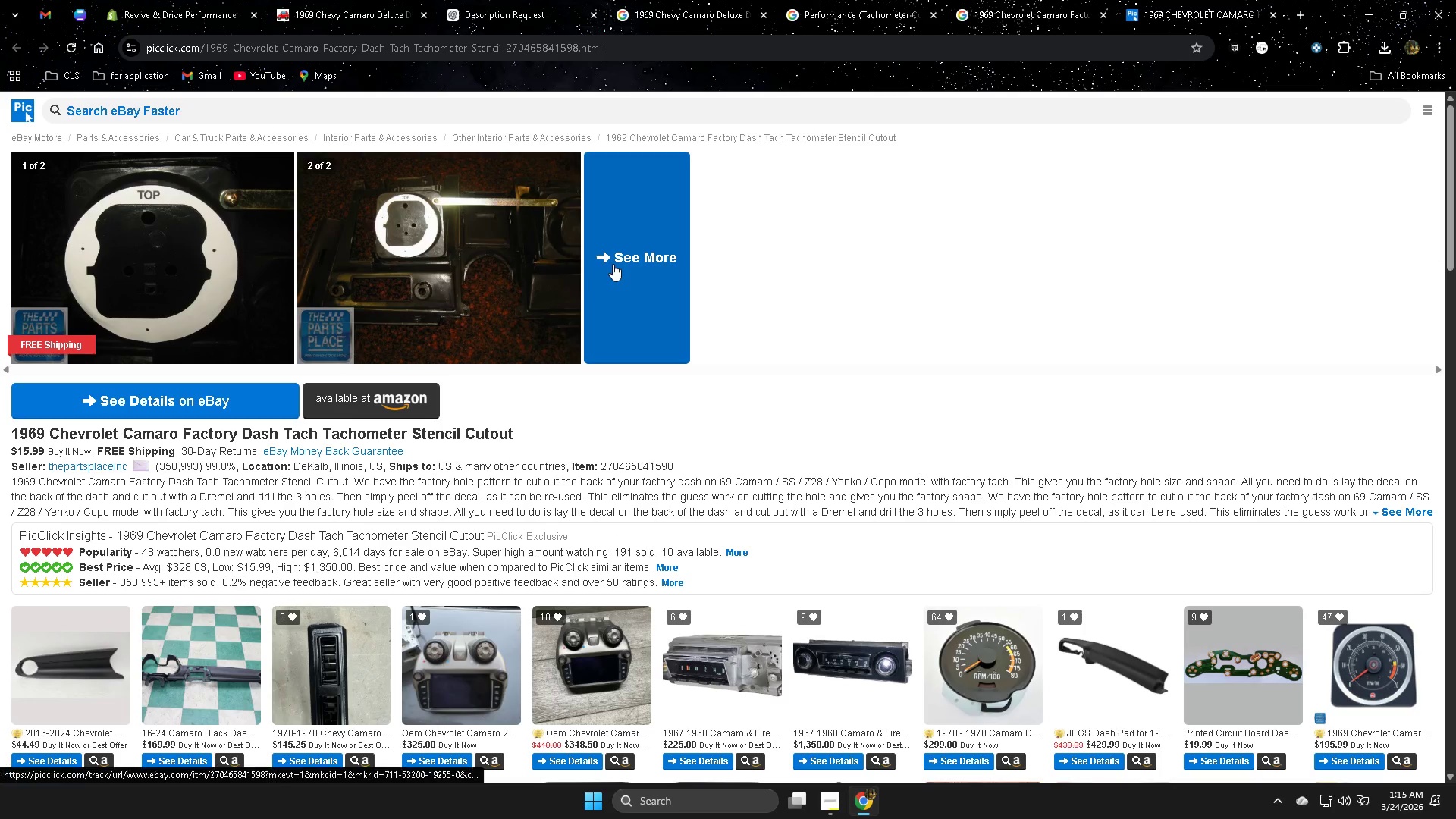 
left_click([613, 259])
 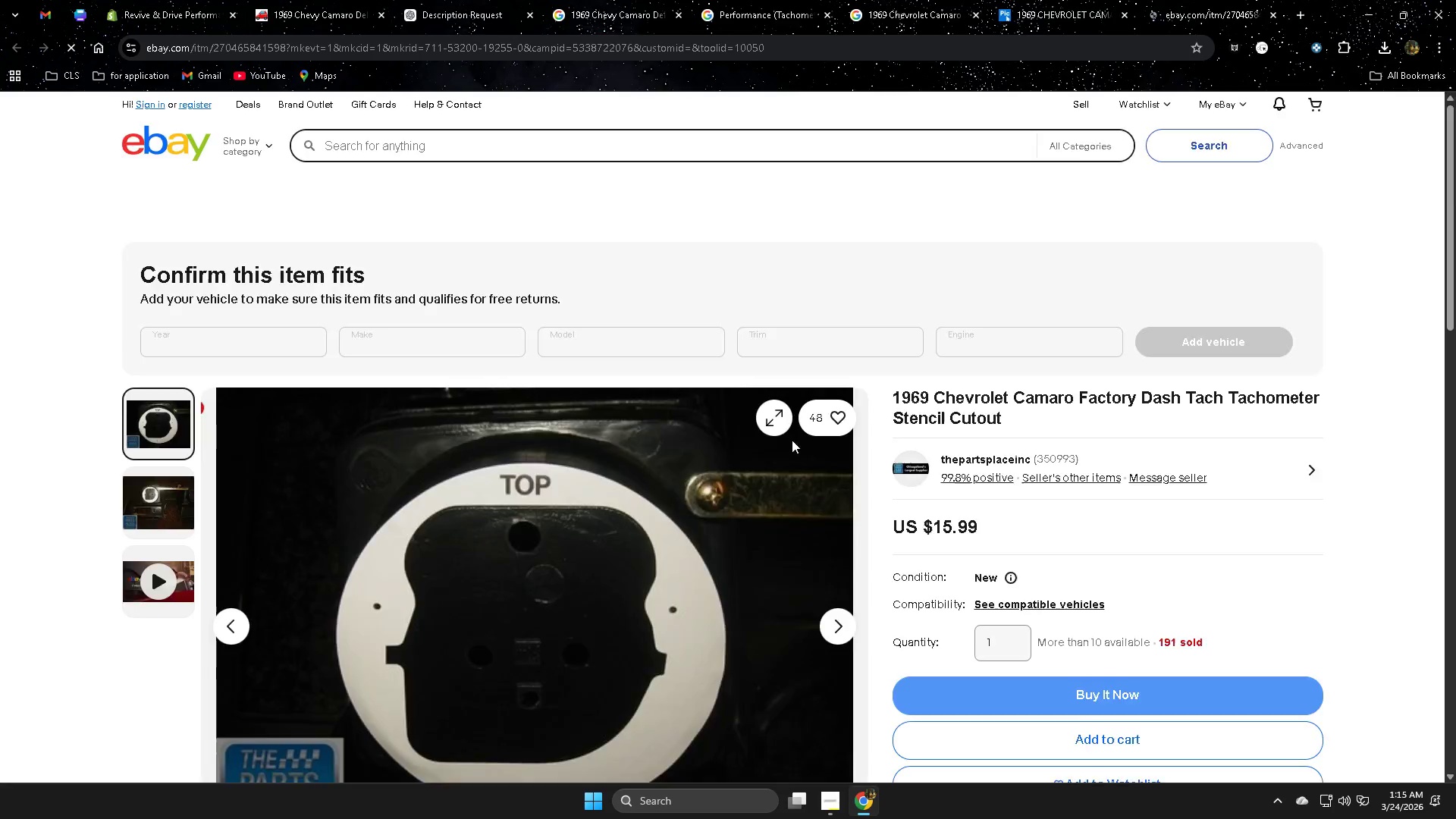 
scroll: coordinate [721, 615], scroll_direction: down, amount: 9.0
 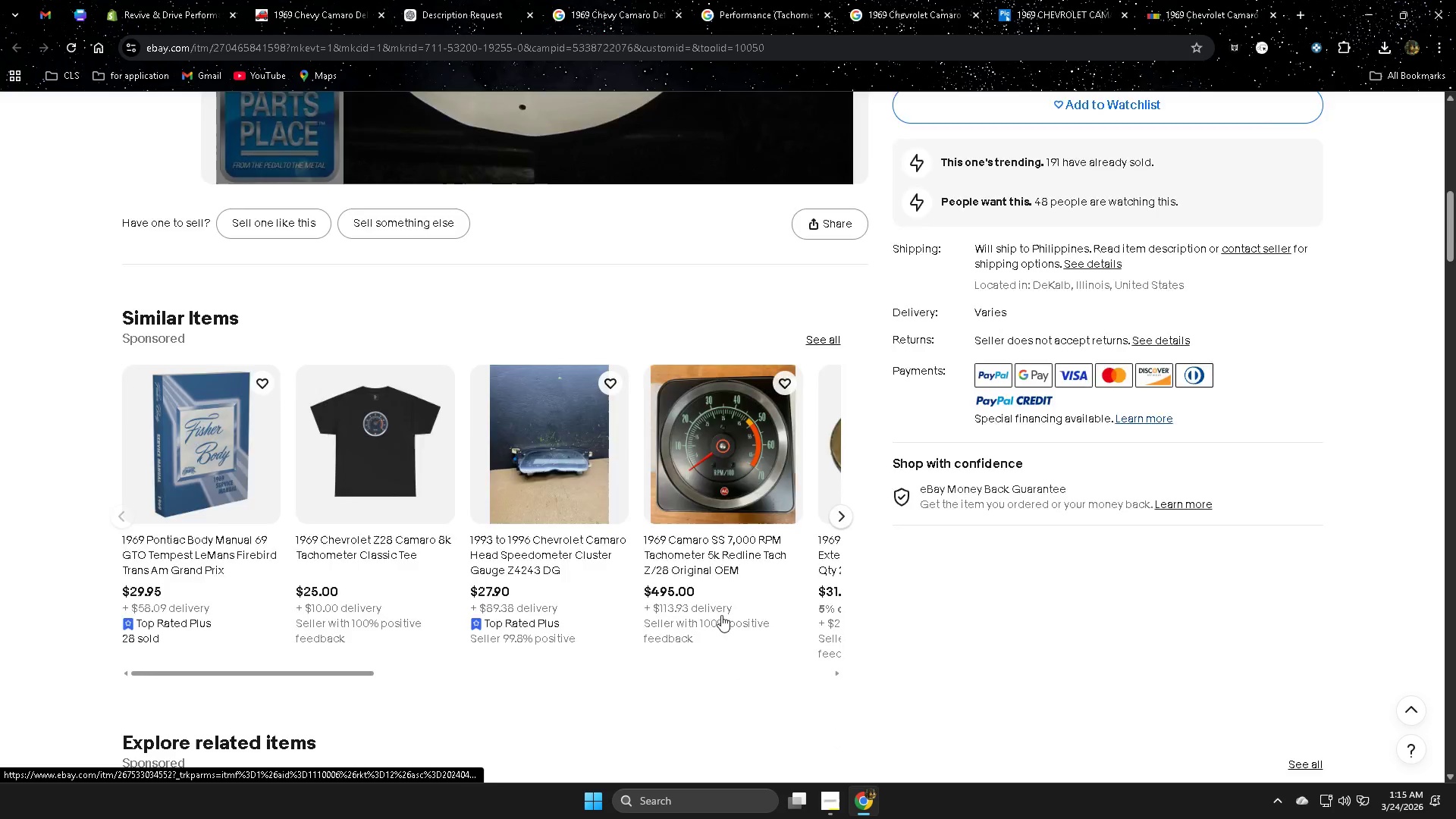 
scroll: coordinate [595, 491], scroll_direction: up, amount: 5.0
 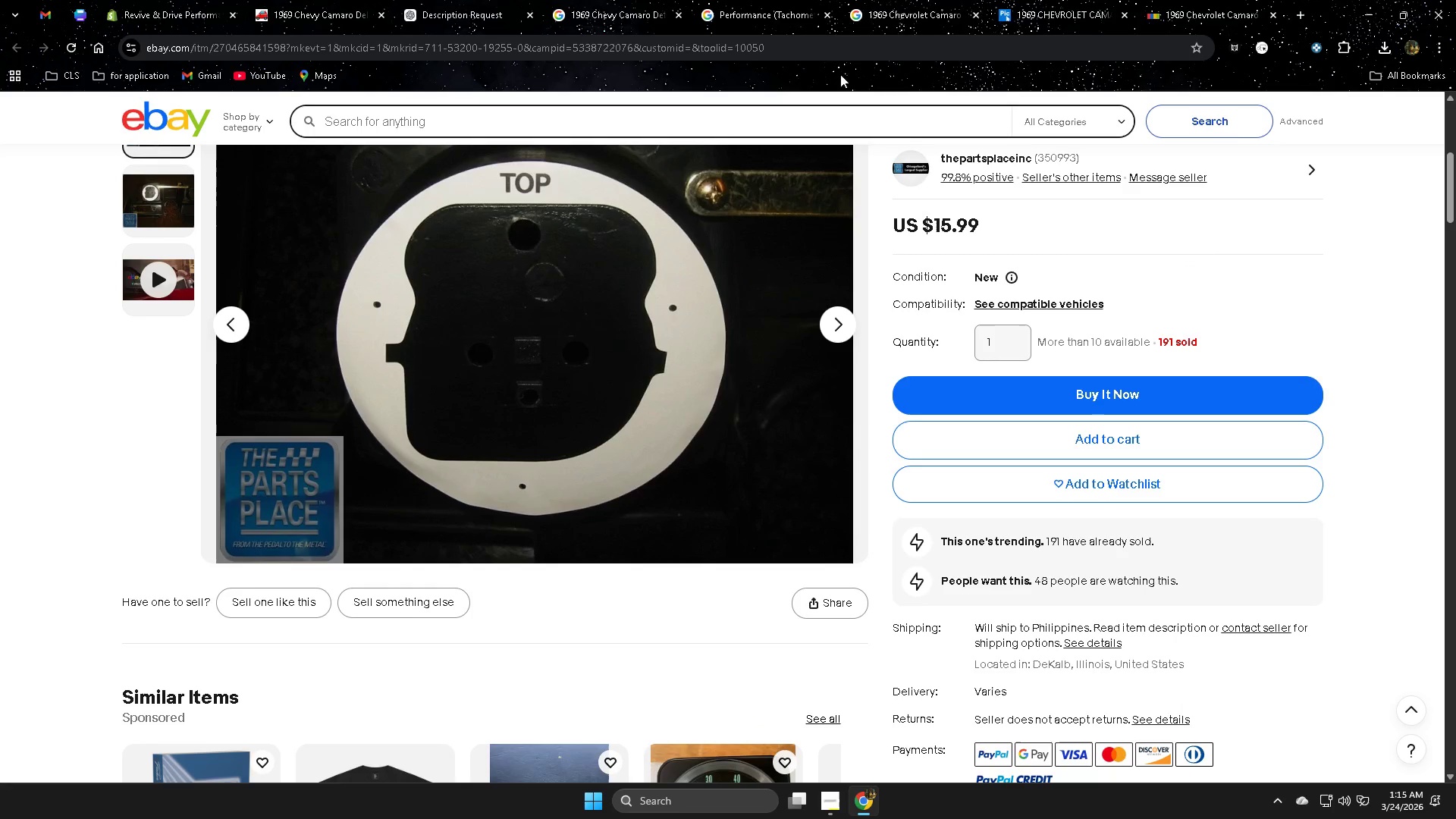 
left_click([1276, 0])
 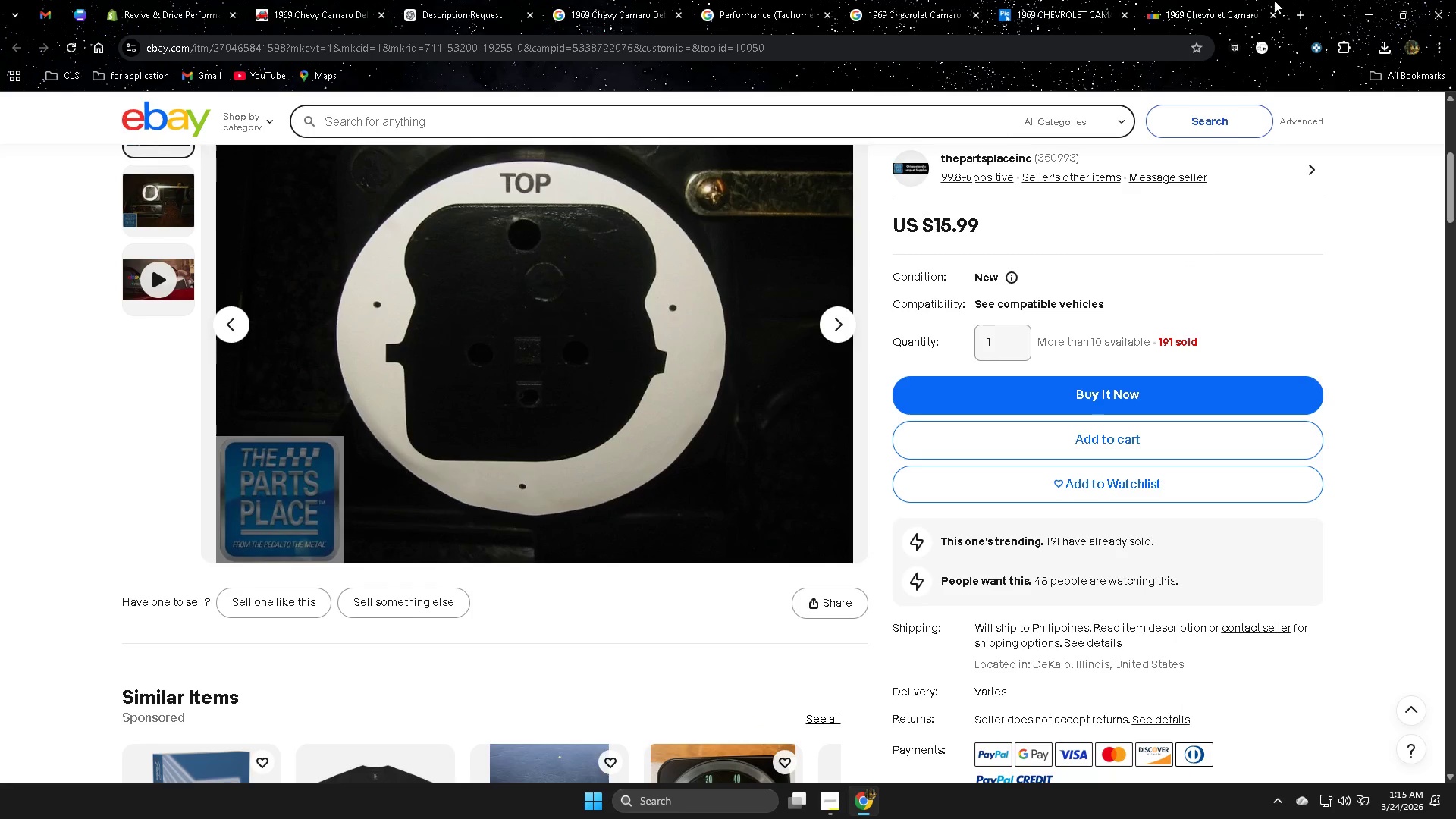 
key(Control+W)
 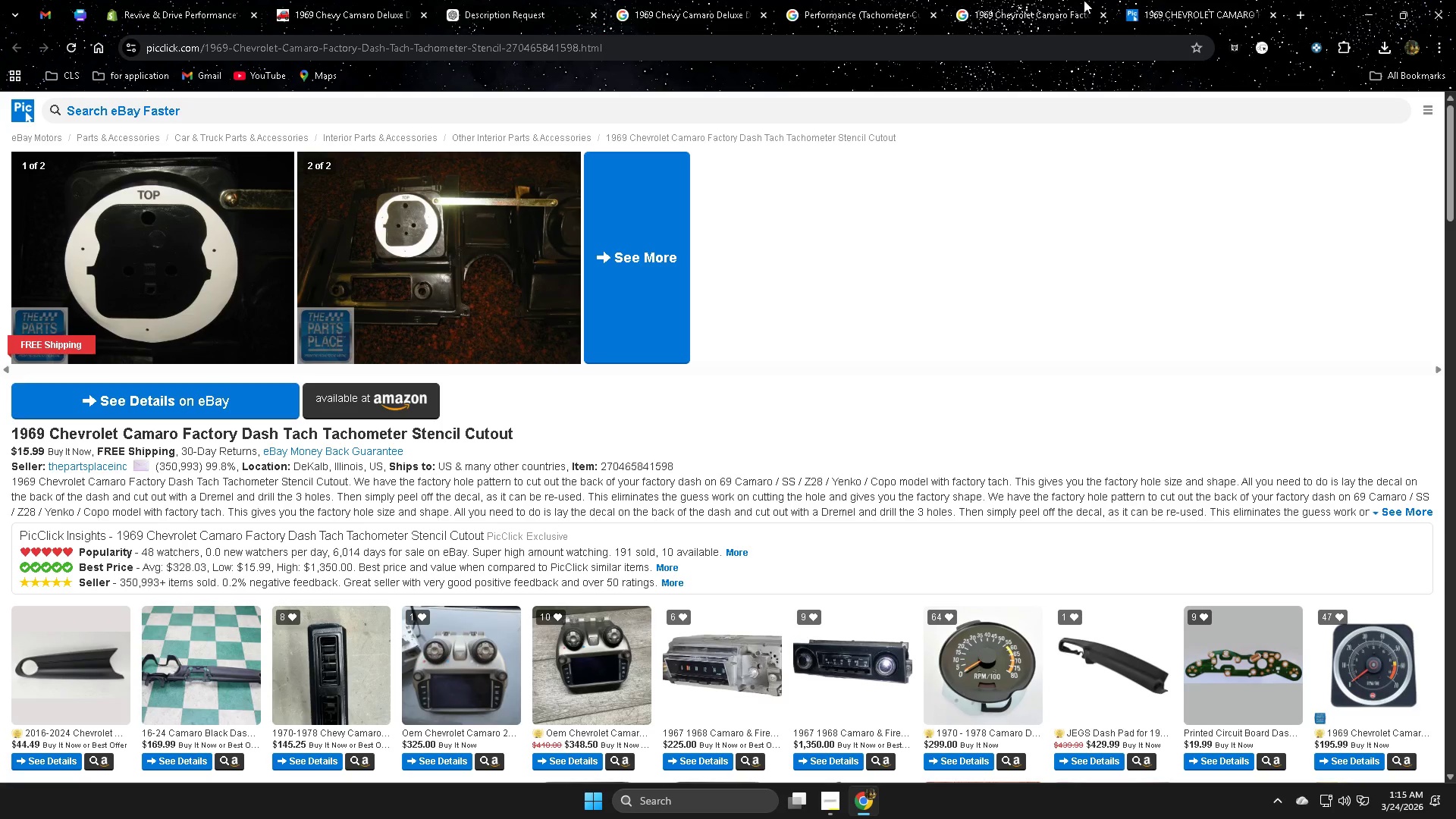 
mouse_move([1070, 0])
 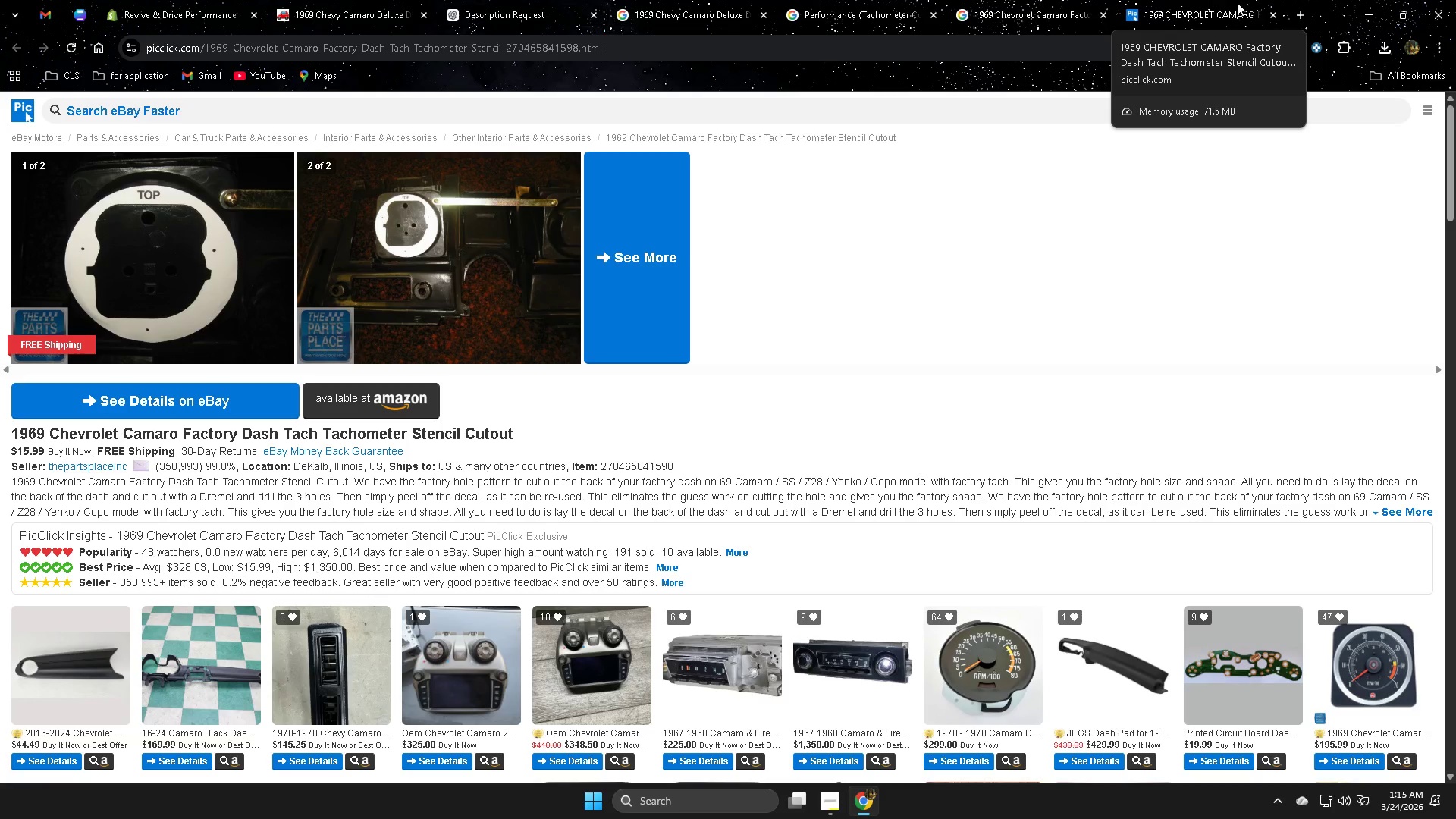 
left_click([1298, 17])
 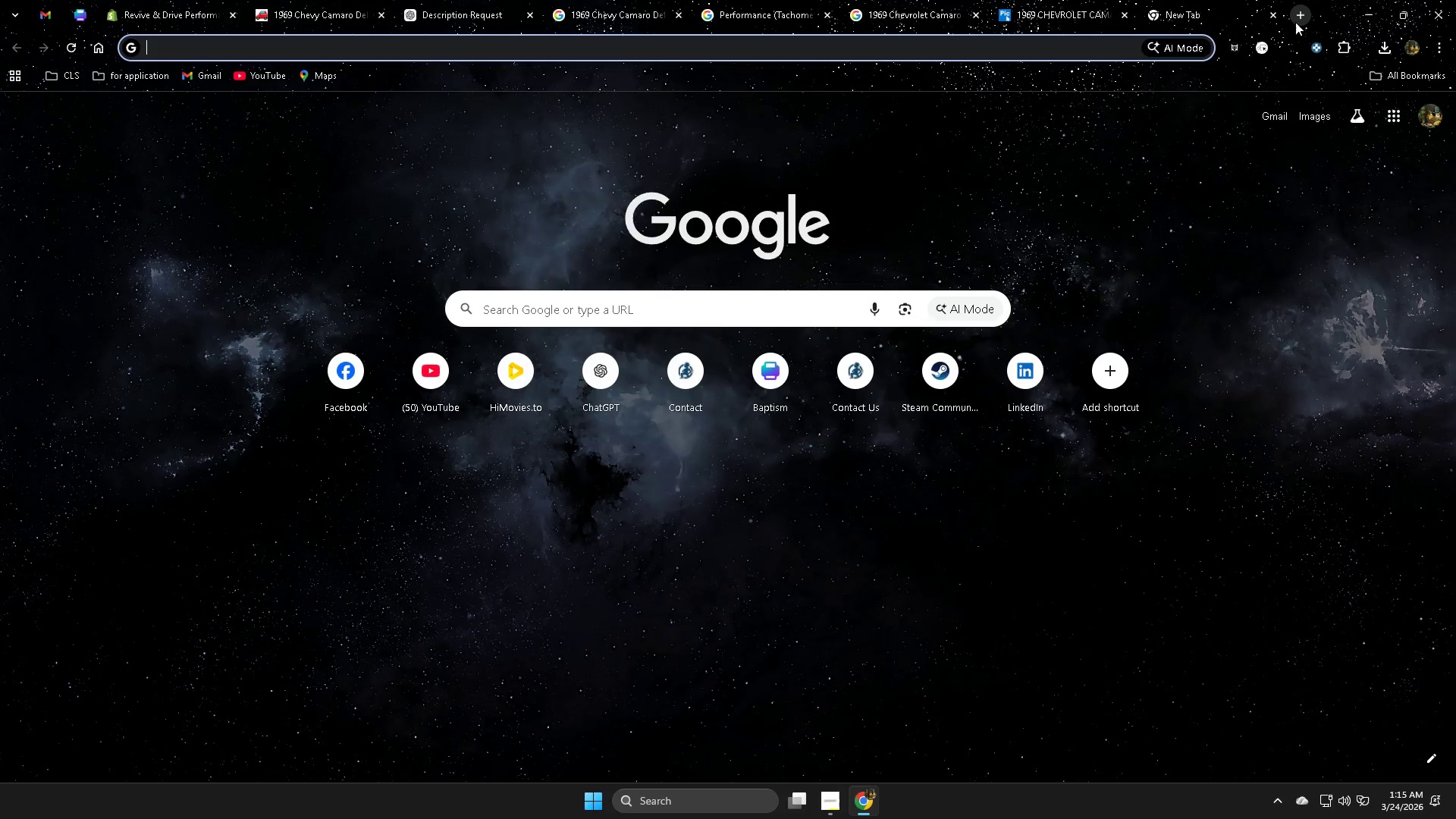 
type(sho)
 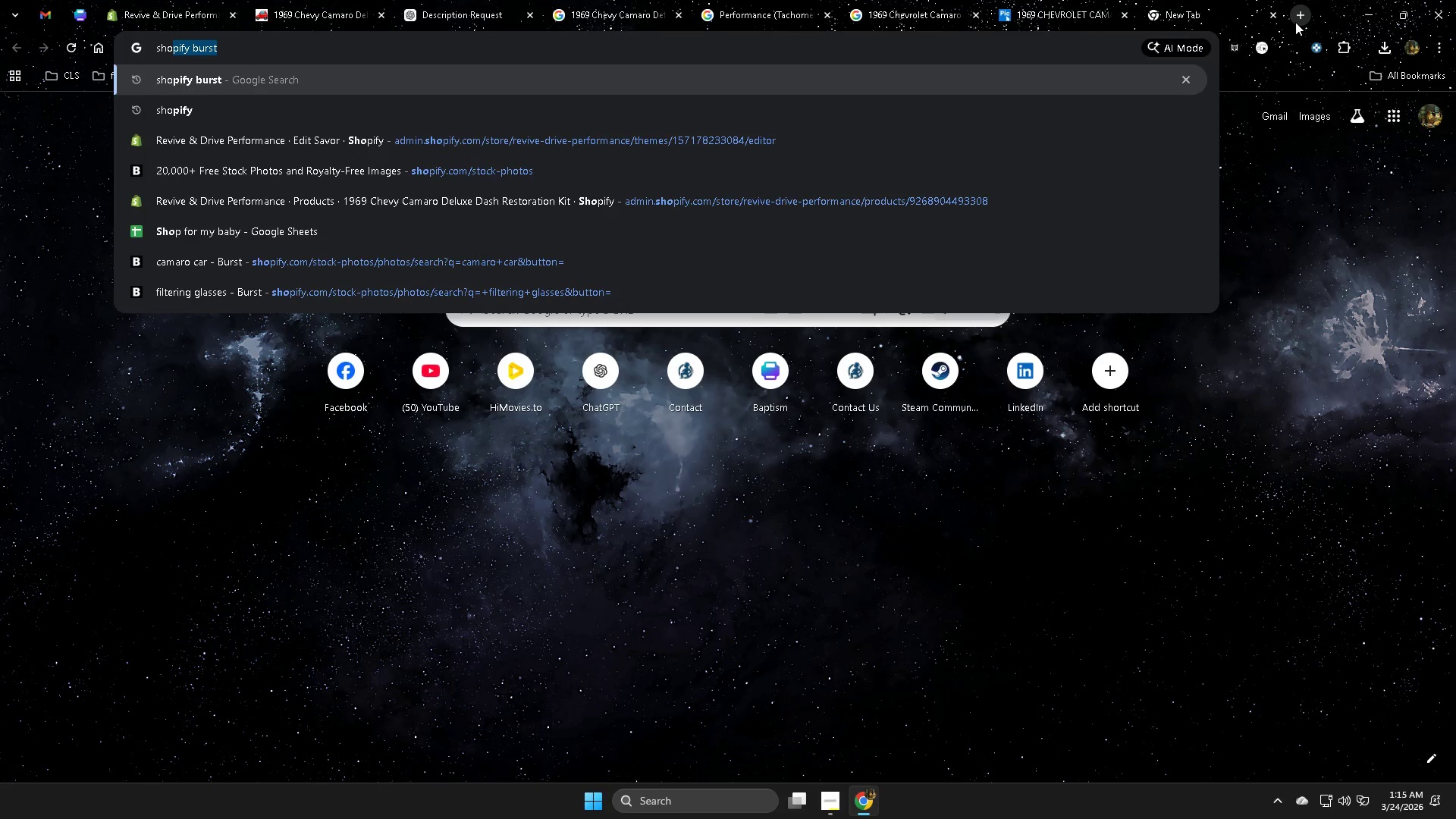 
key(Enter)
 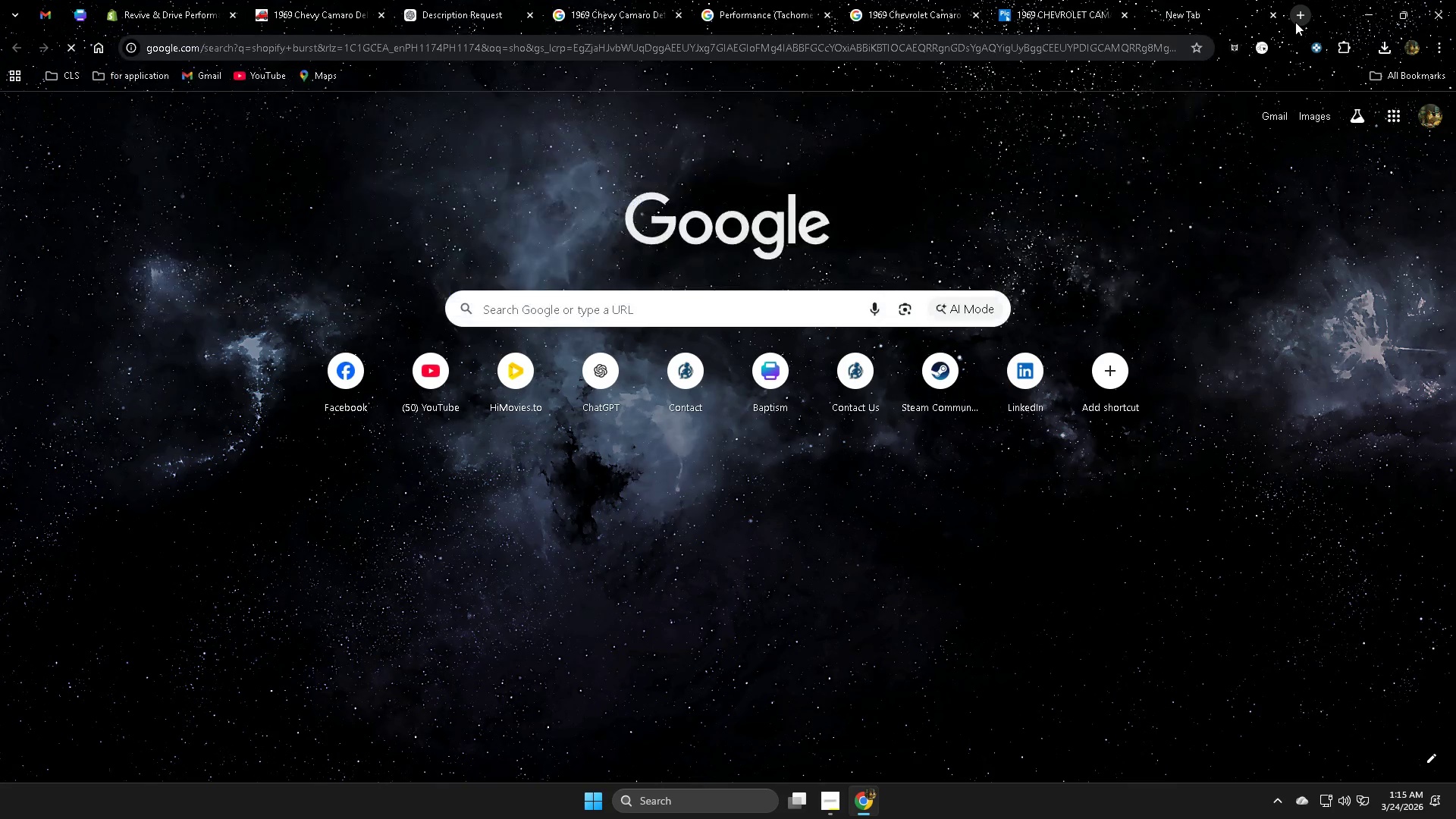 
key(Shift+ShiftRight)
 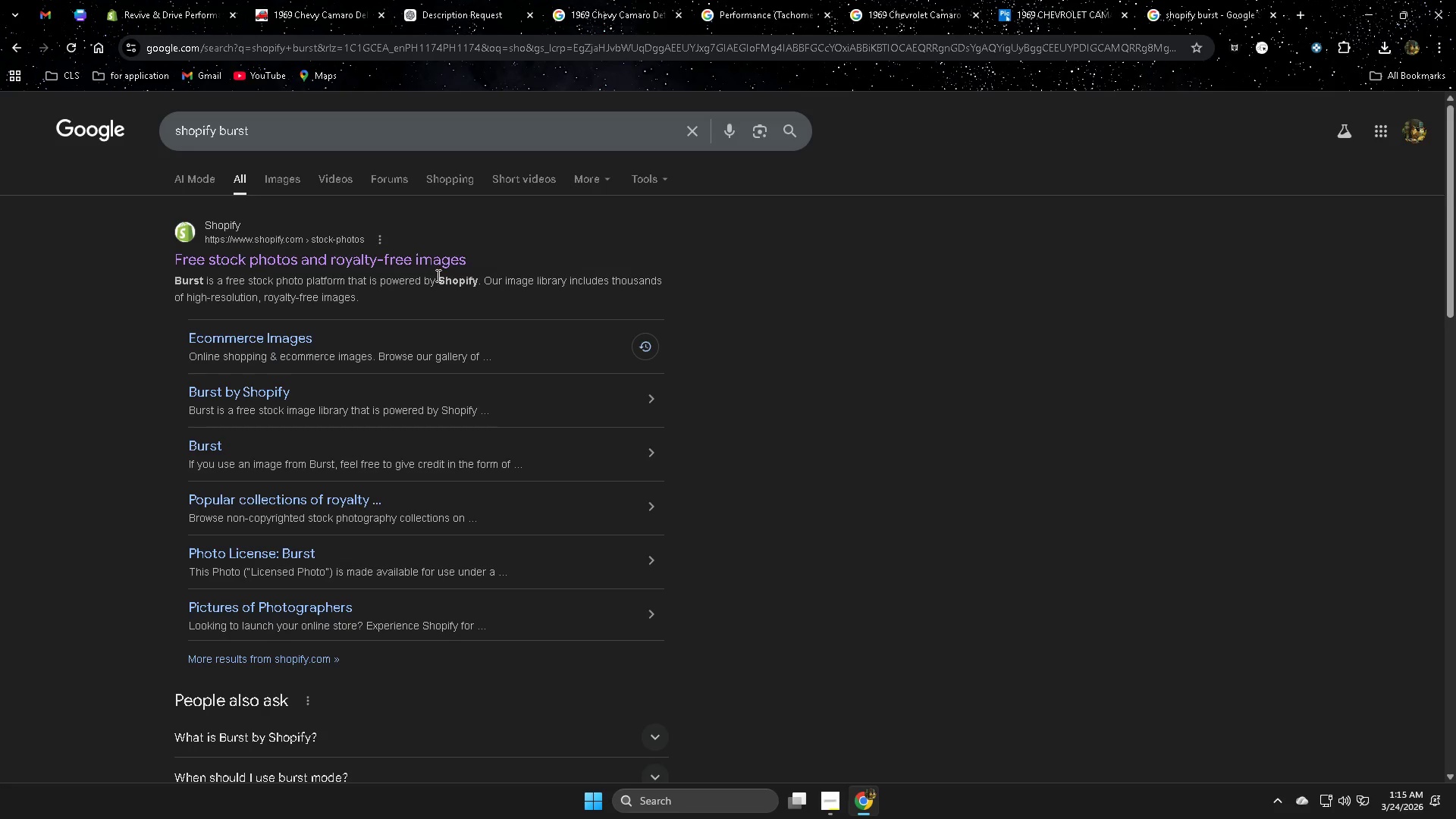 
left_click([409, 265])
 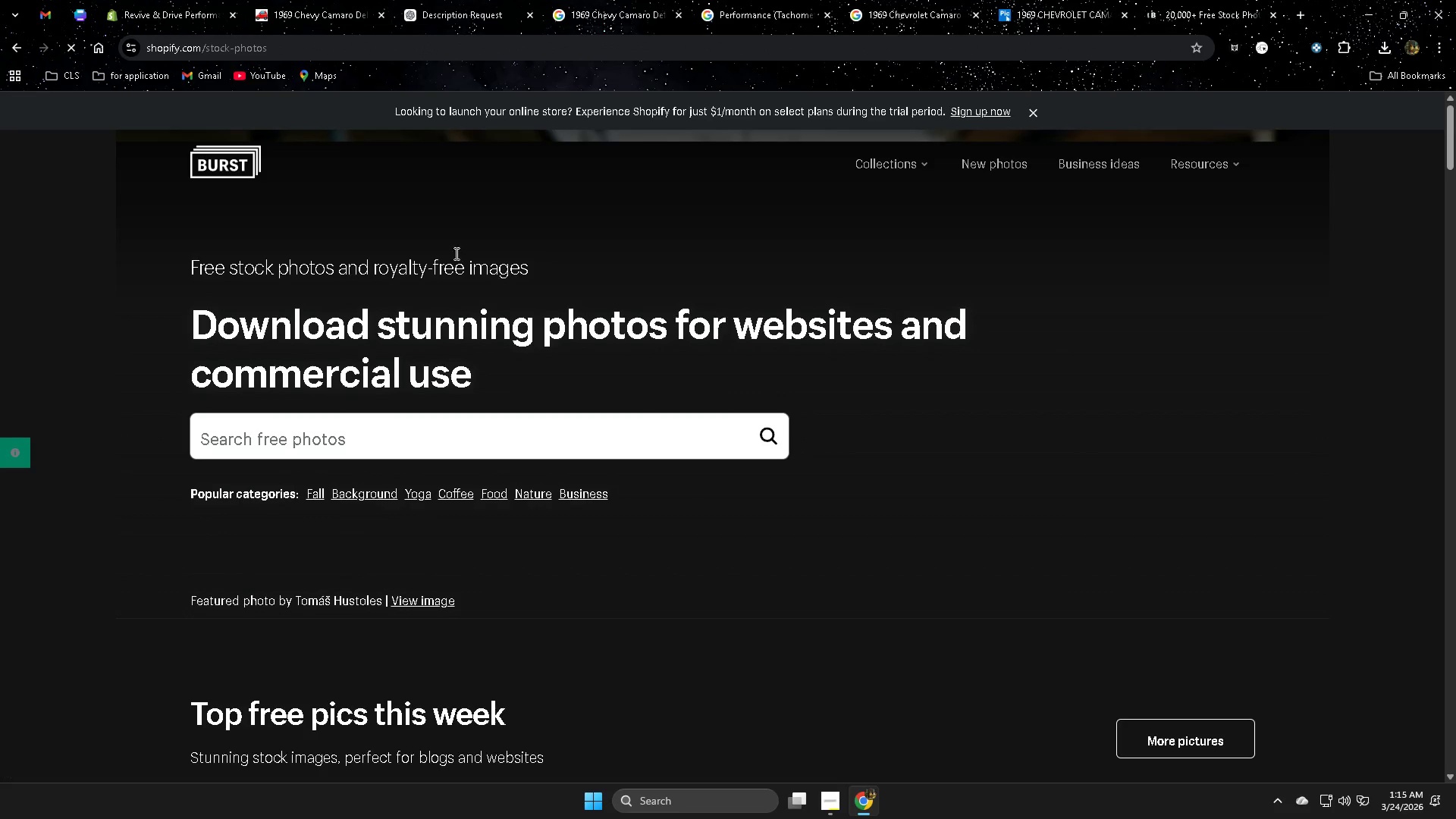 
left_click([348, 452])
 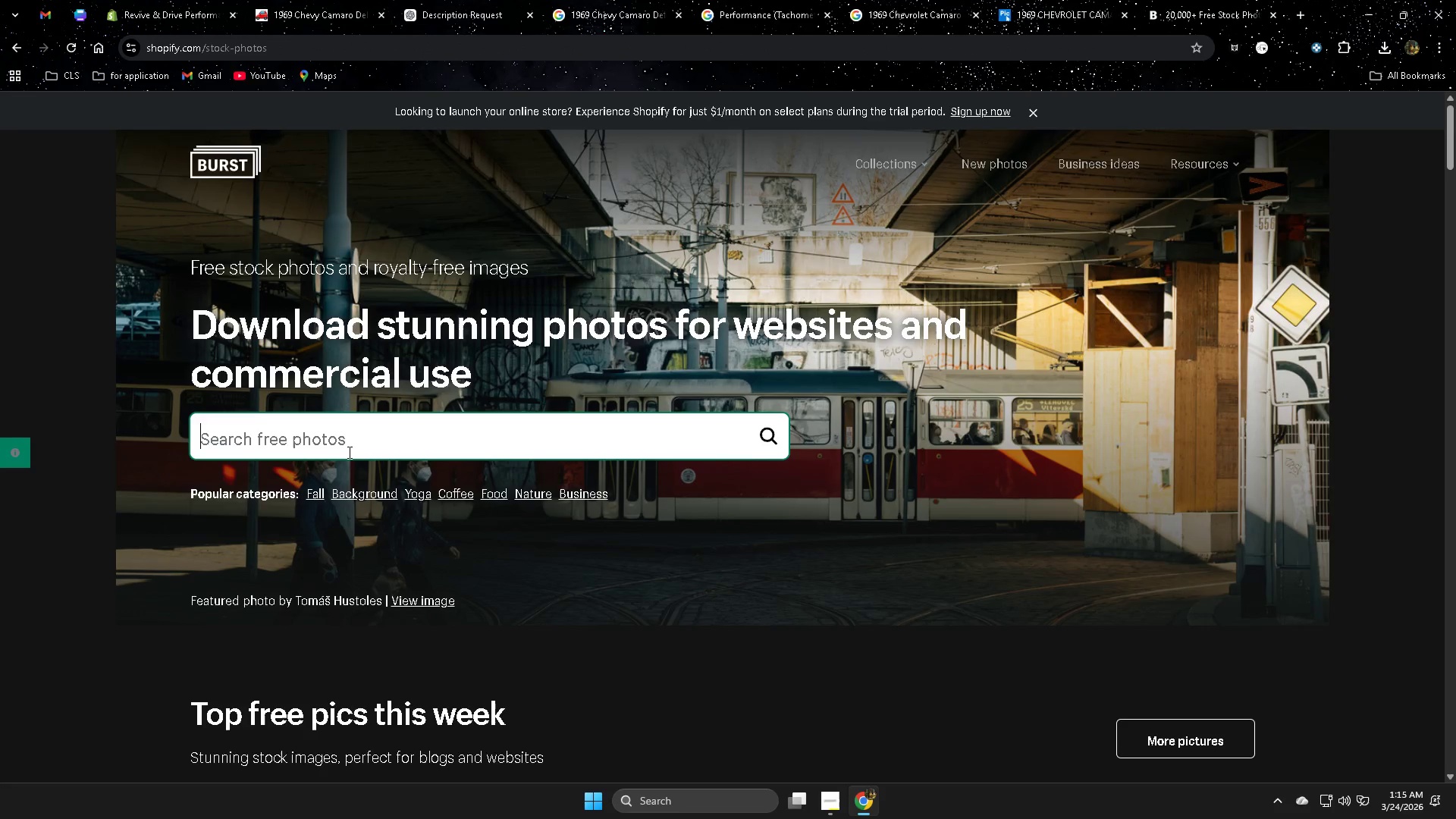 
key(Control+ControlLeft)
 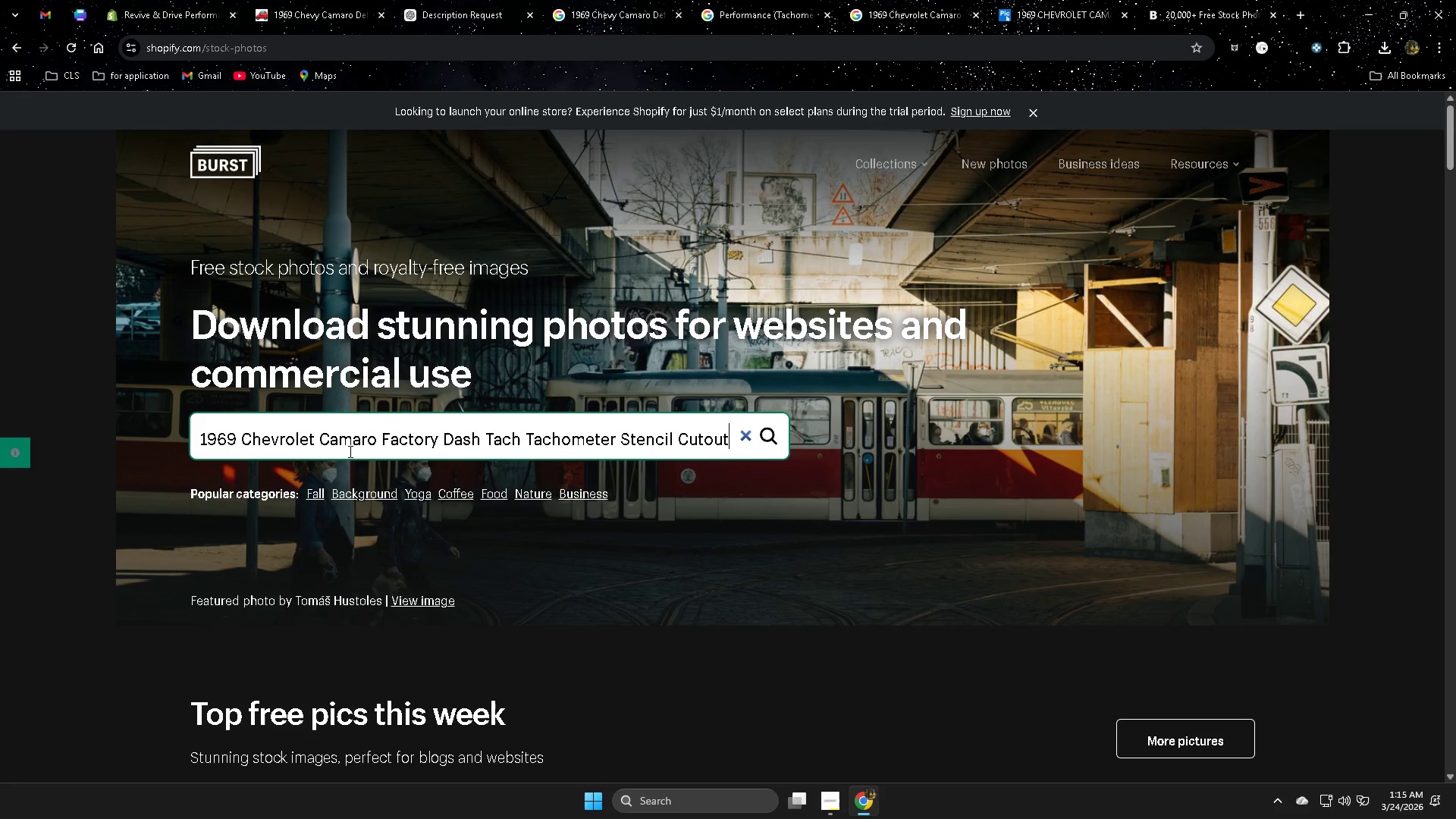 
key(Control+V)
 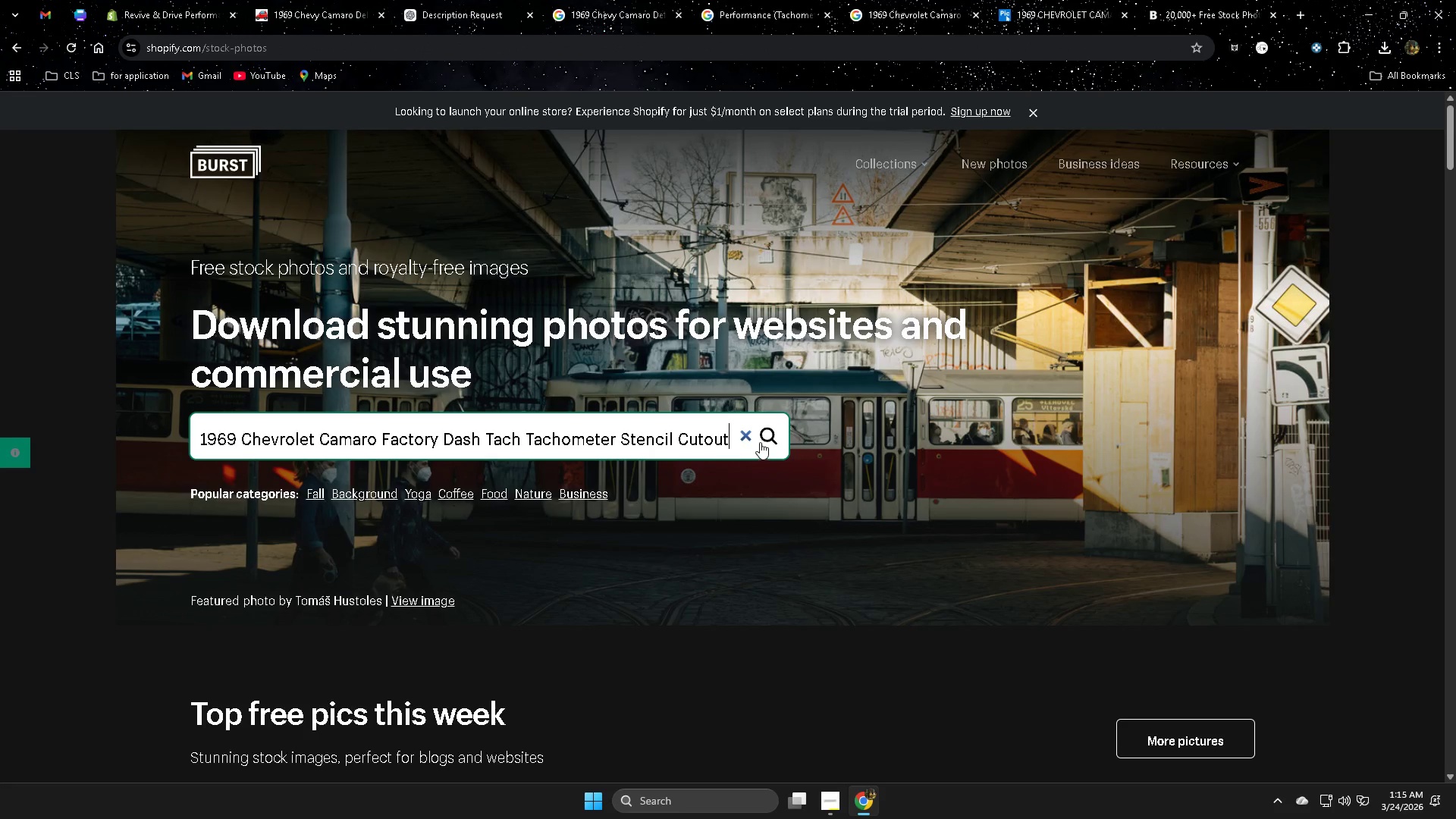 
left_click([766, 435])
 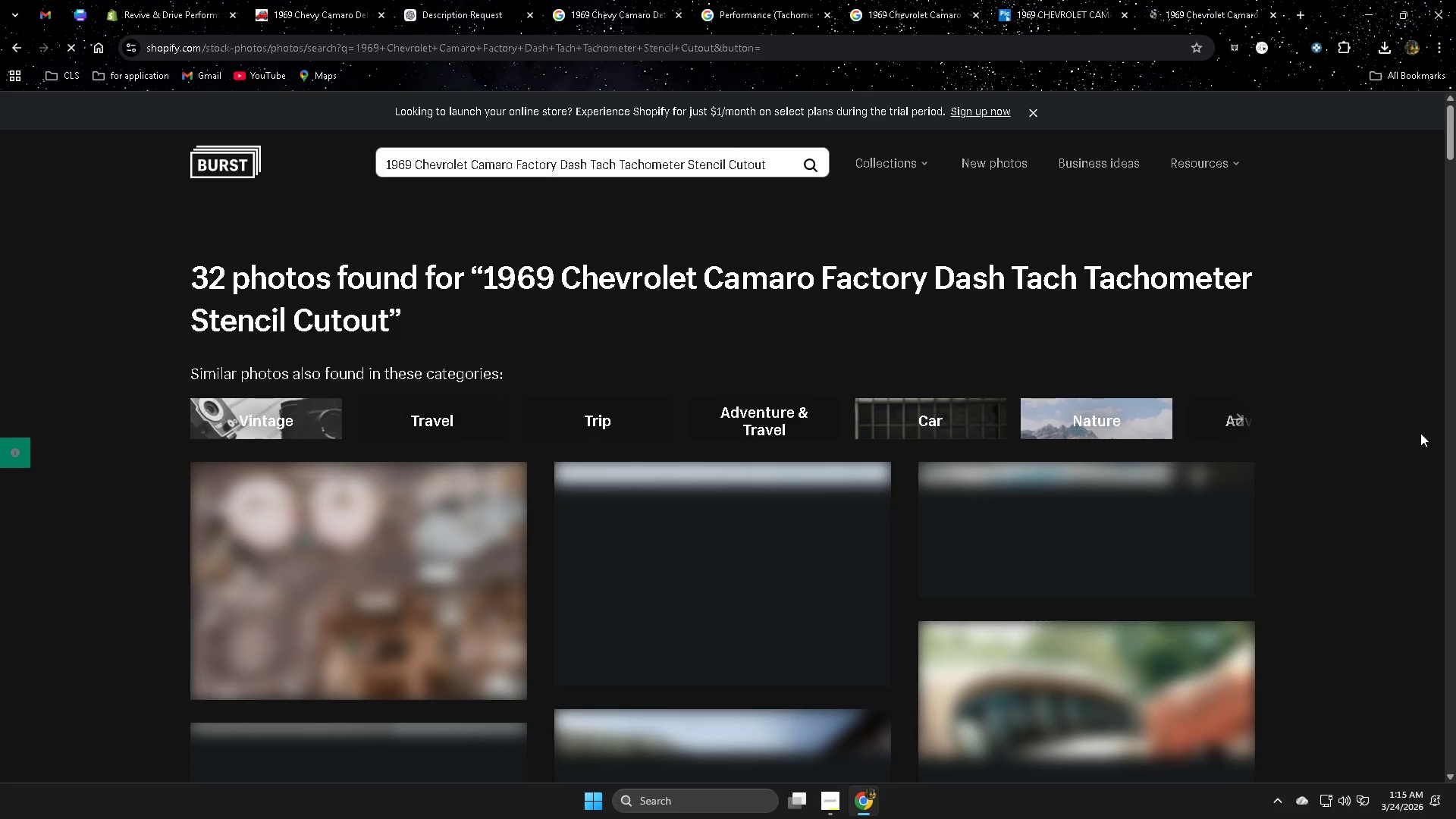 
scroll: coordinate [1390, 433], scroll_direction: down, amount: 15.0
 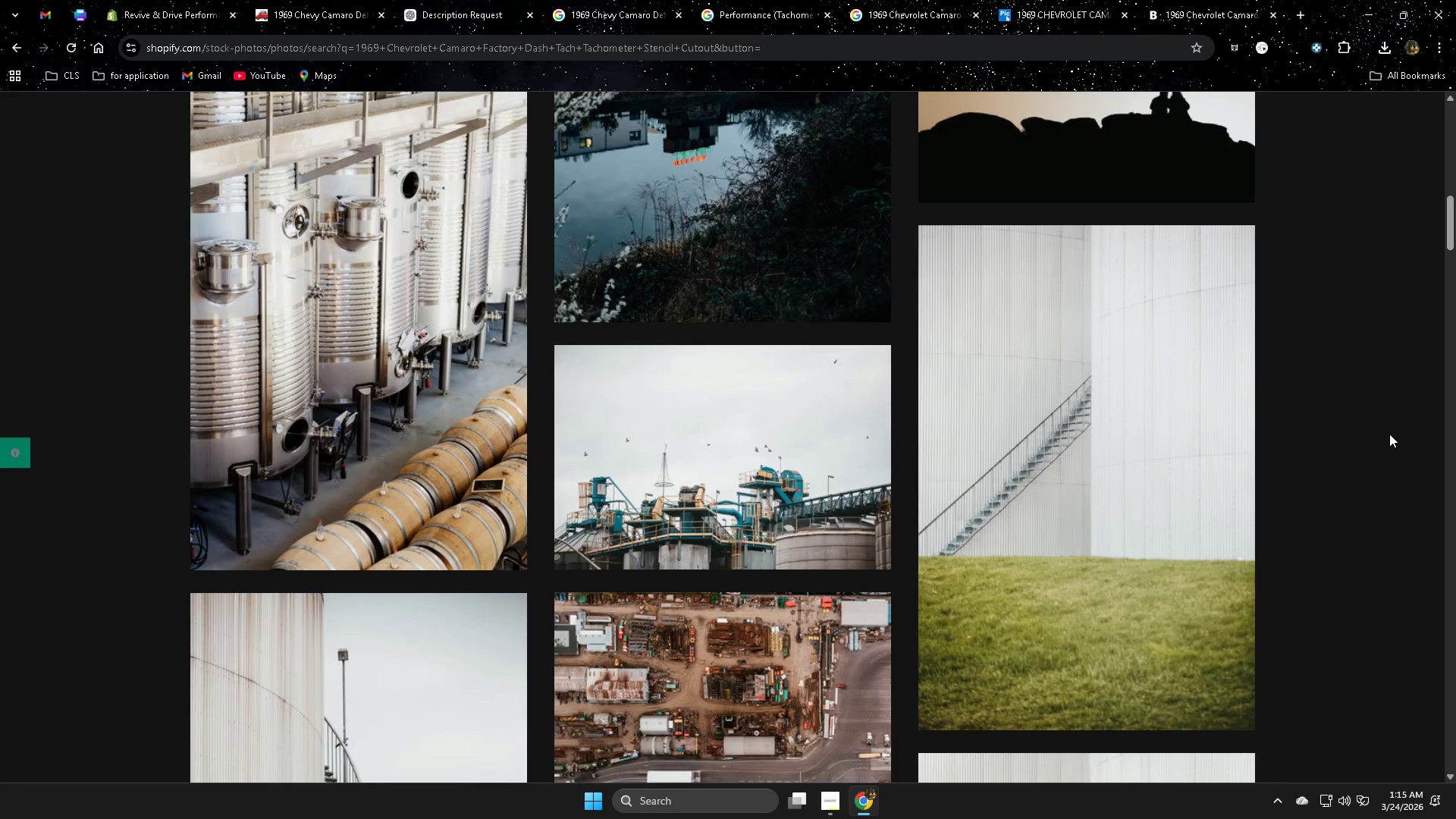 
scroll: coordinate [453, 262], scroll_direction: up, amount: 16.0
 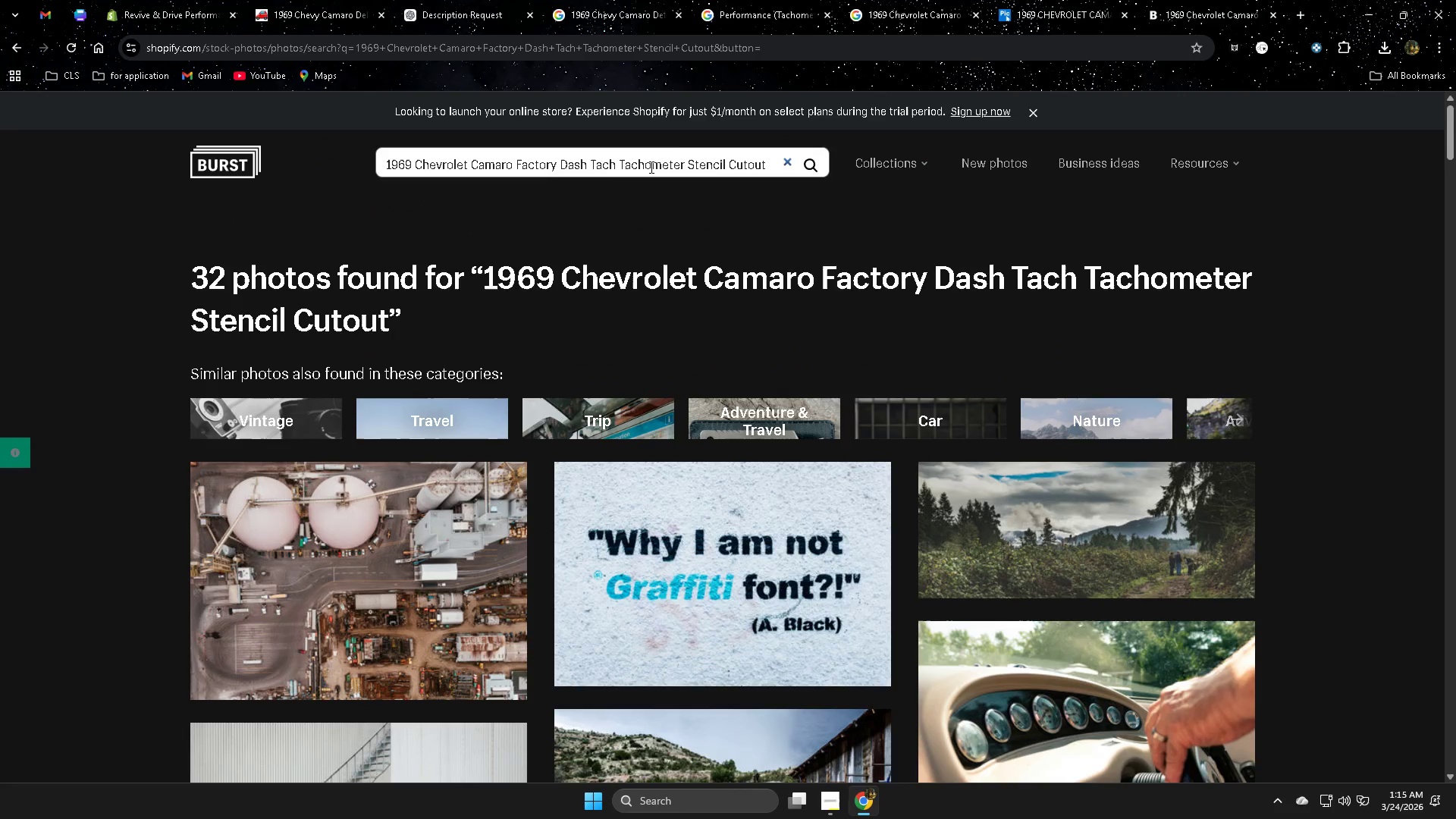 
left_click_drag(start_coordinate=[617, 165], to_coordinate=[88, 121])
 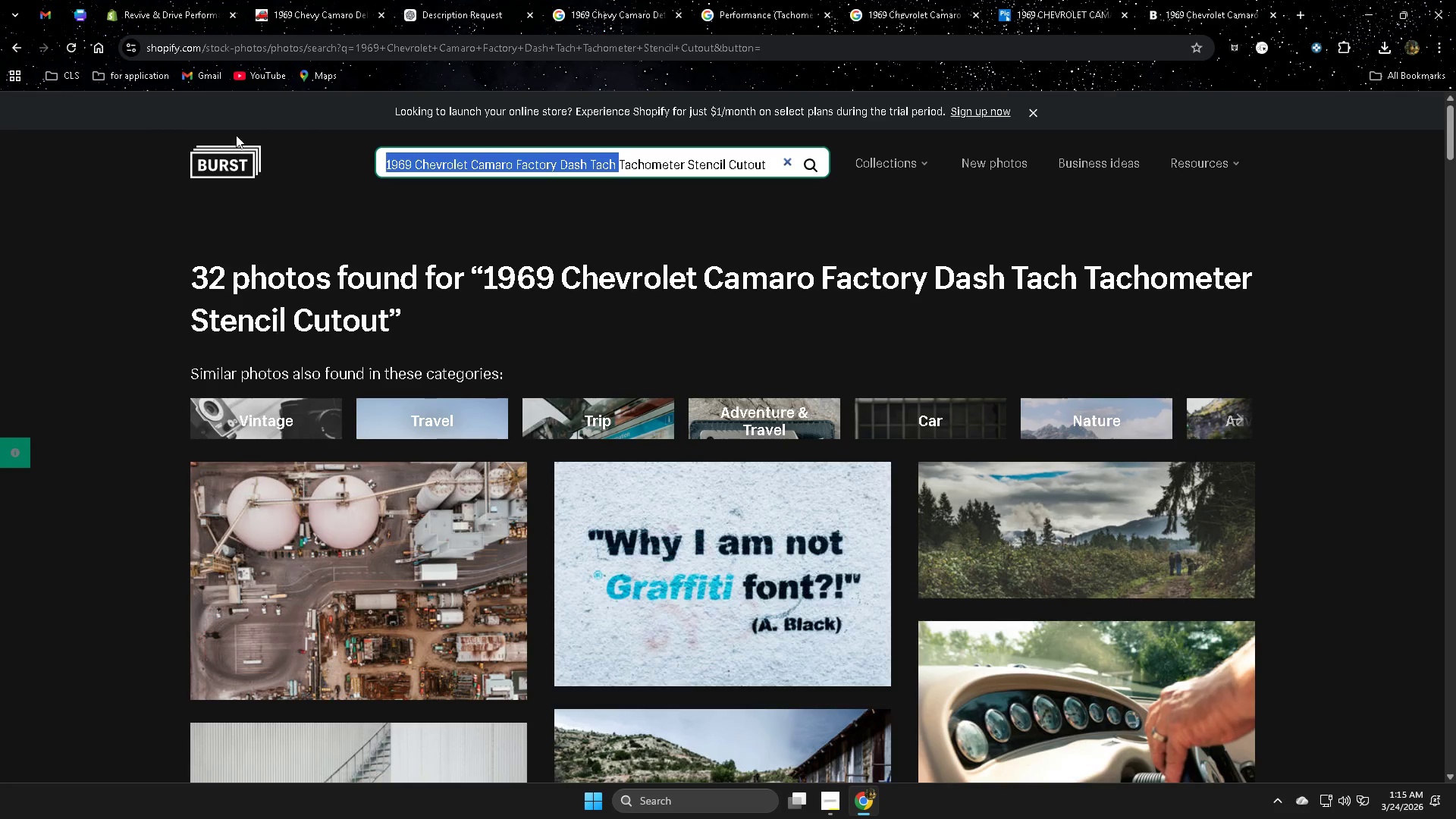 
key(Backspace)
 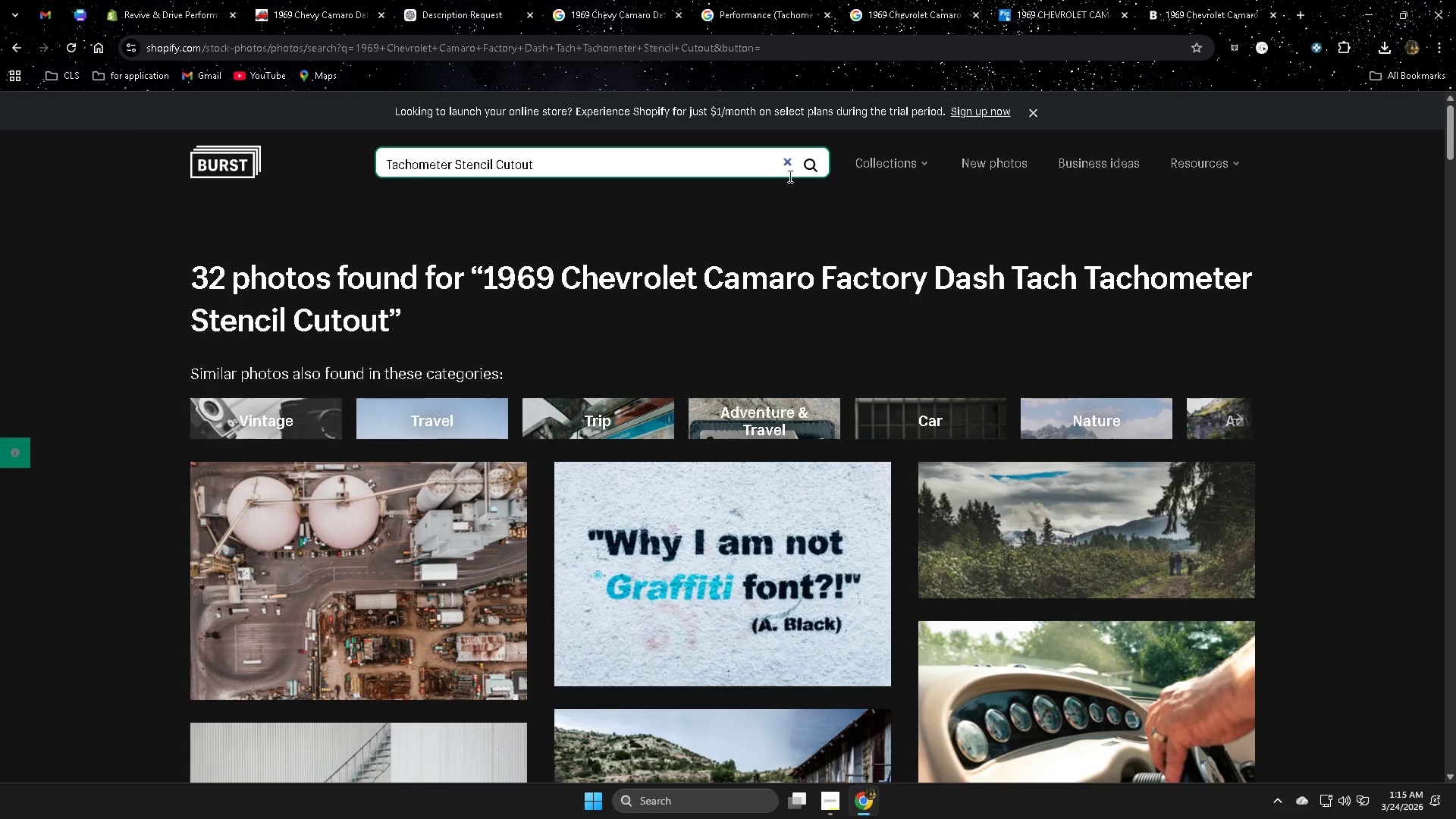 
left_click([811, 162])
 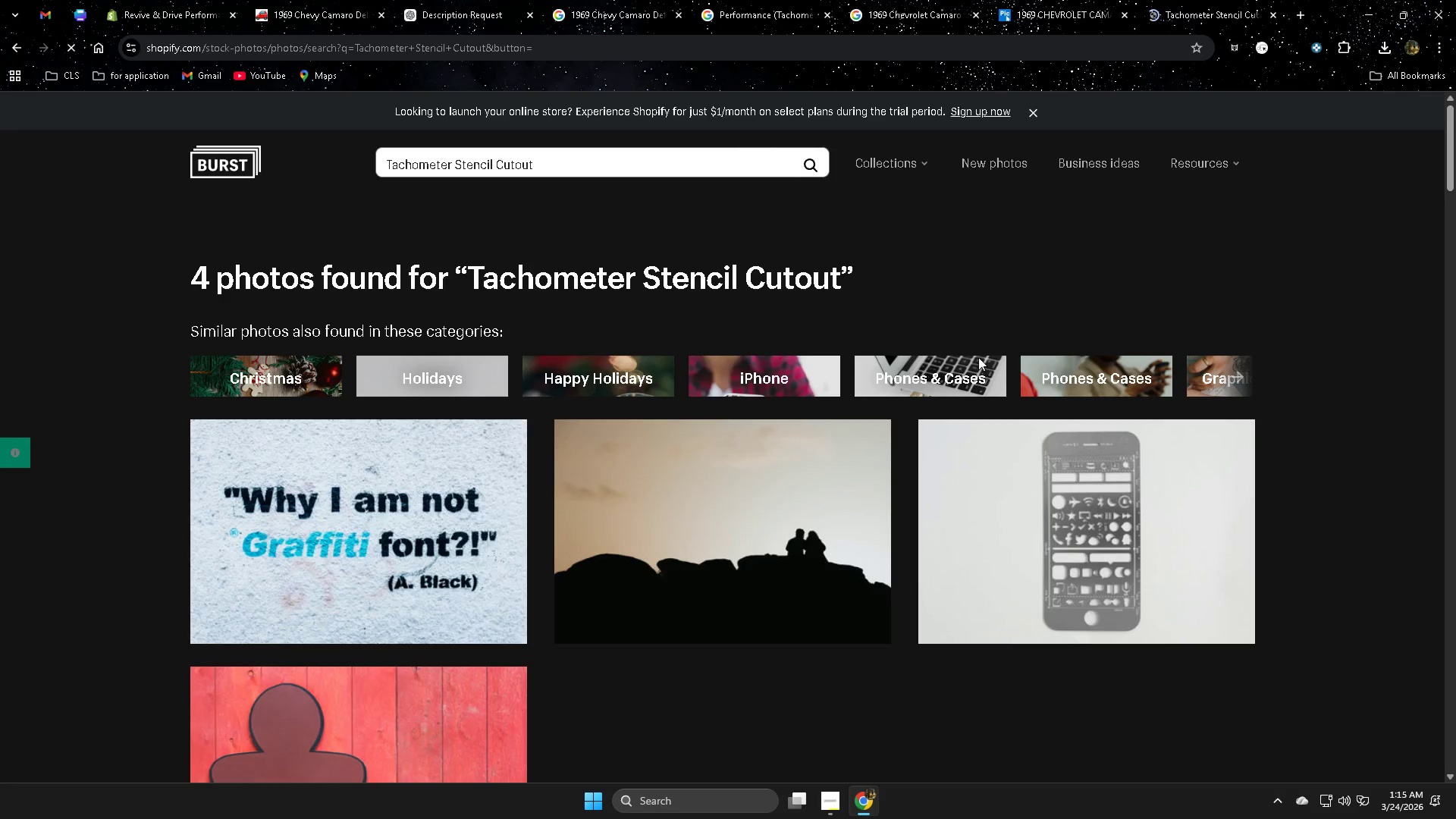 
key(Control+W)
 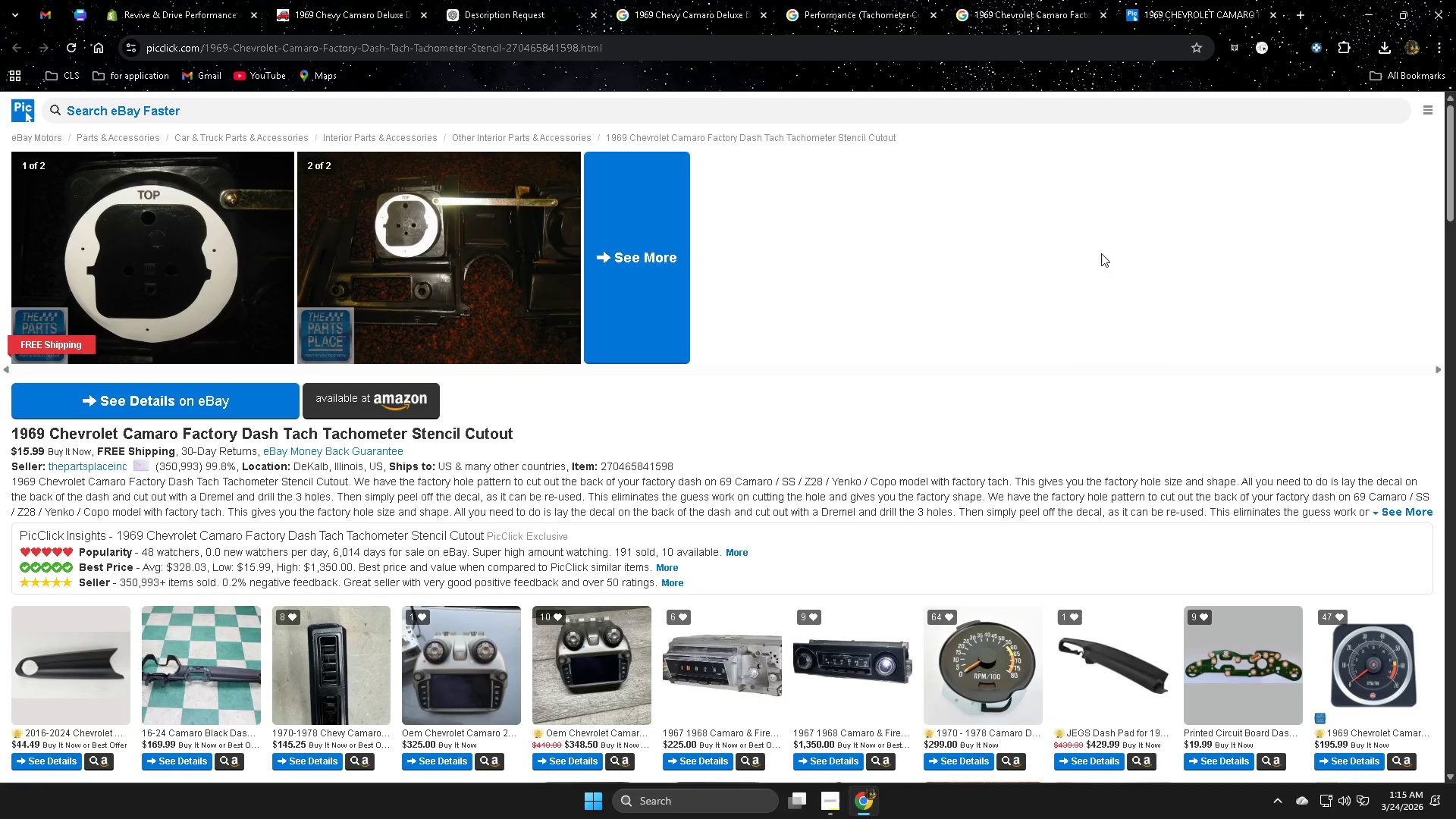 
scroll: coordinate [833, 500], scroll_direction: up, amount: 1.0
 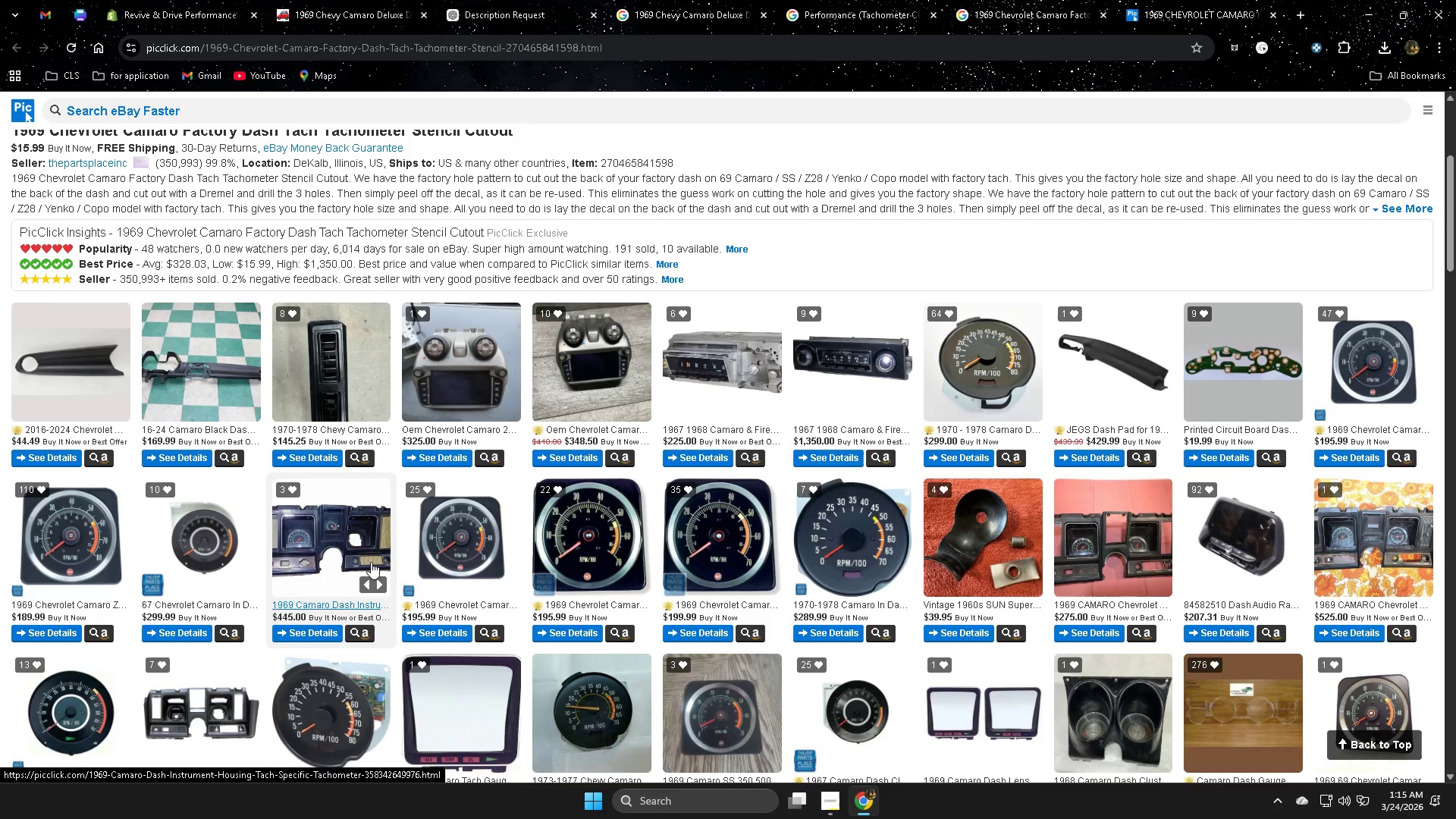 
left_click([324, 535])
 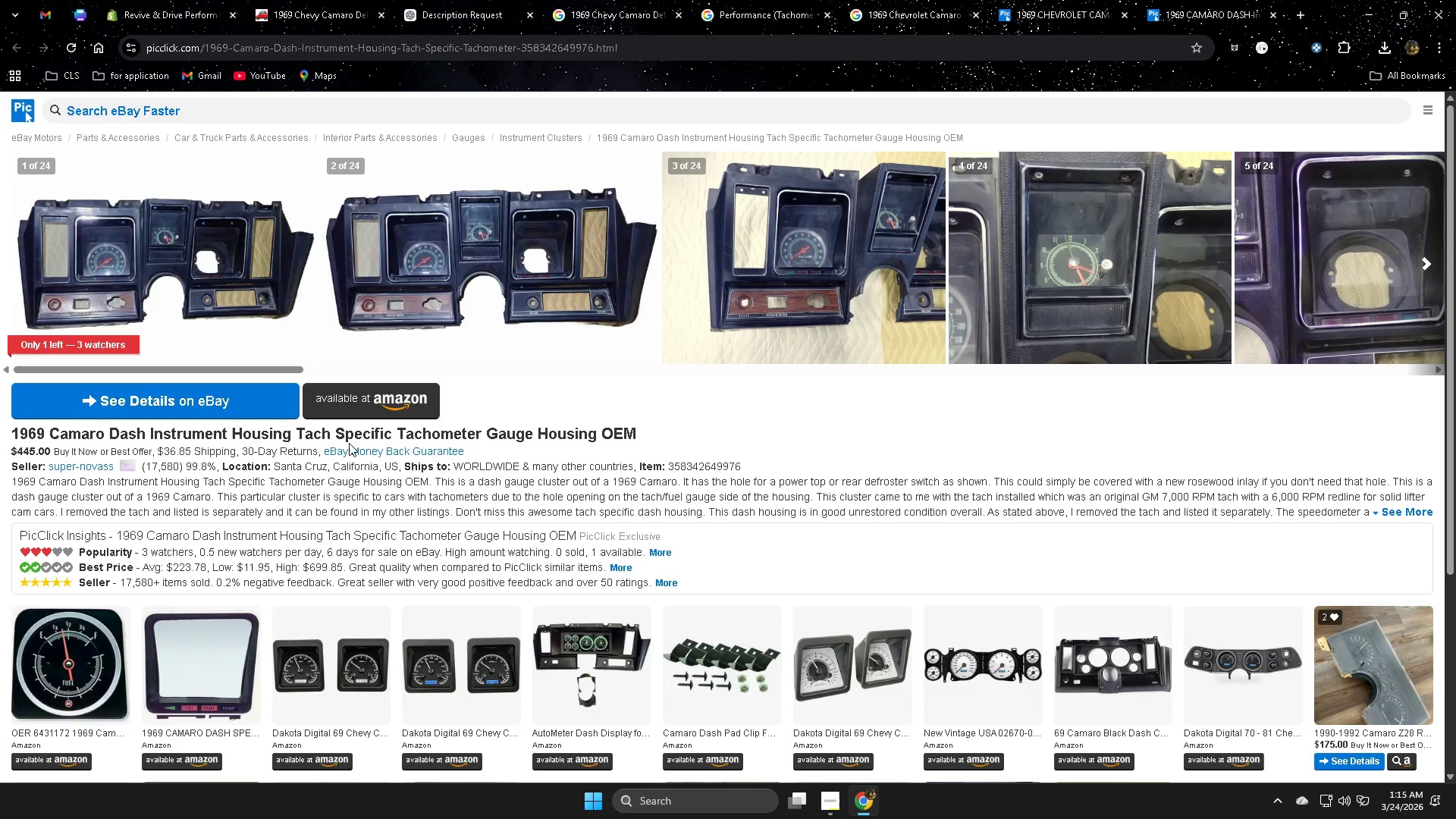 
wait(10.8)
 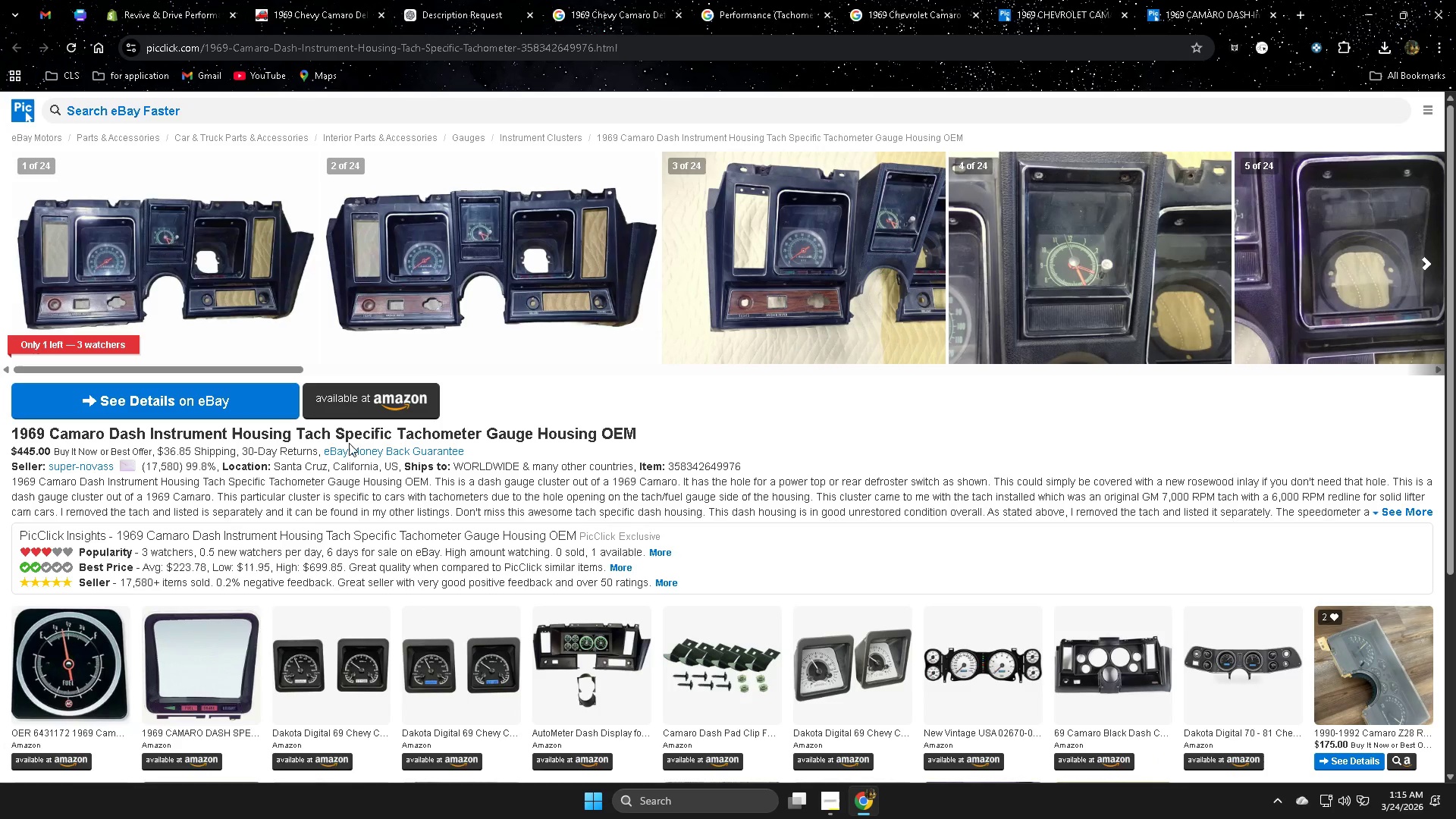 
left_click([817, 799])